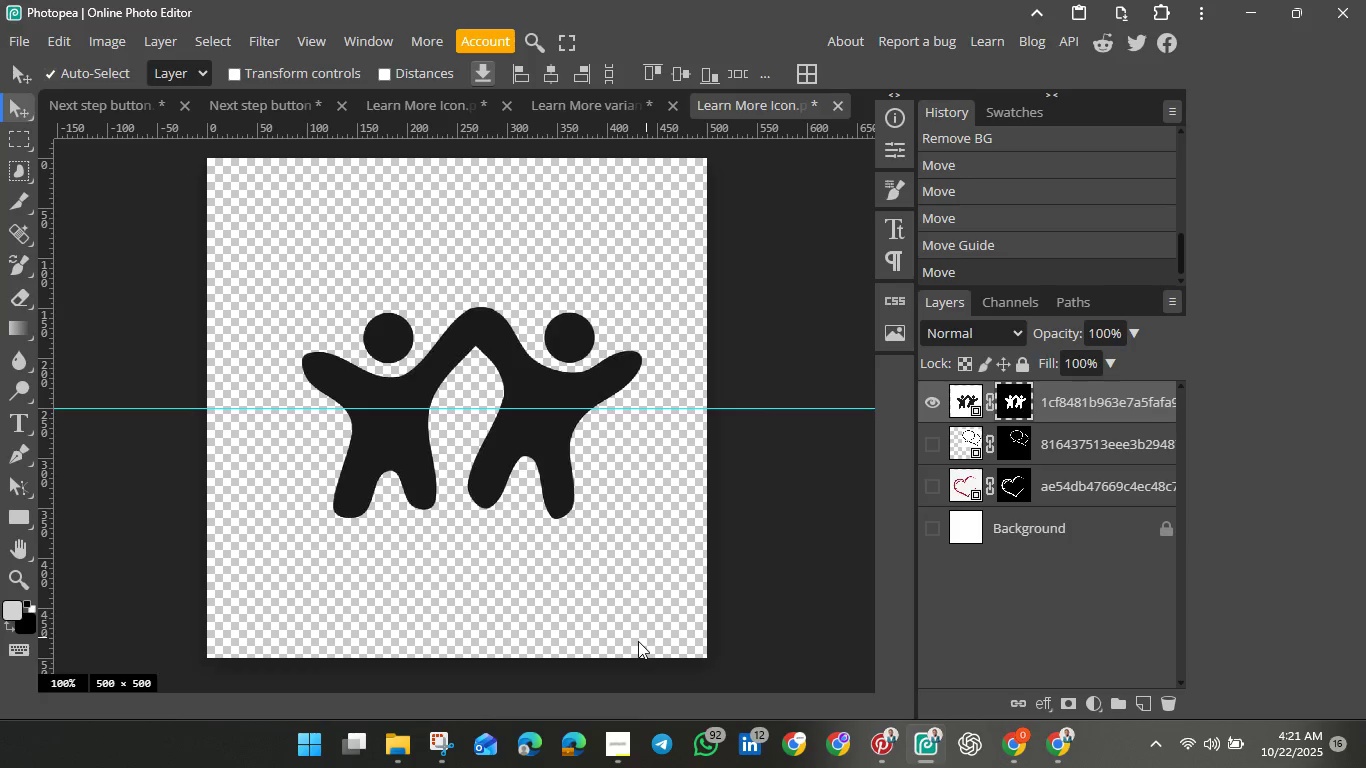 
wait(11.52)
 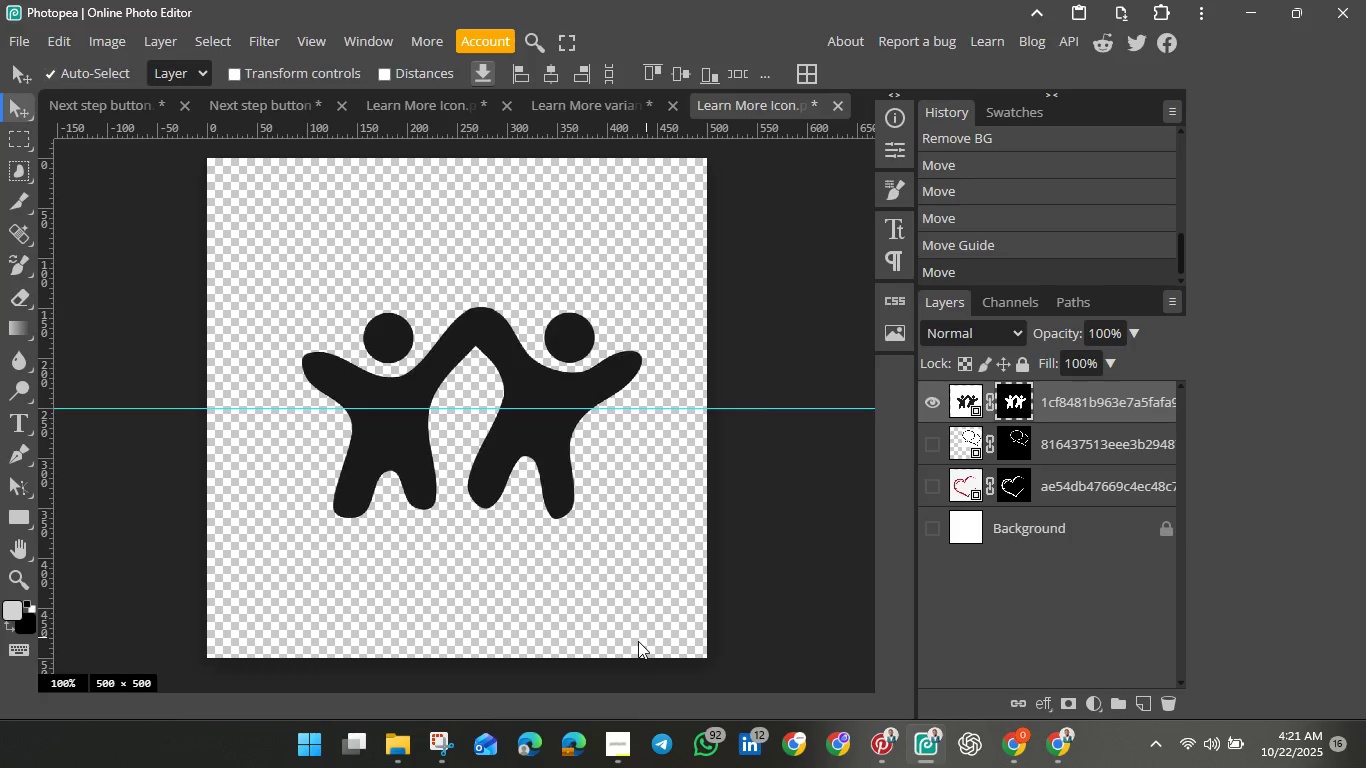 
left_click([443, 742])
 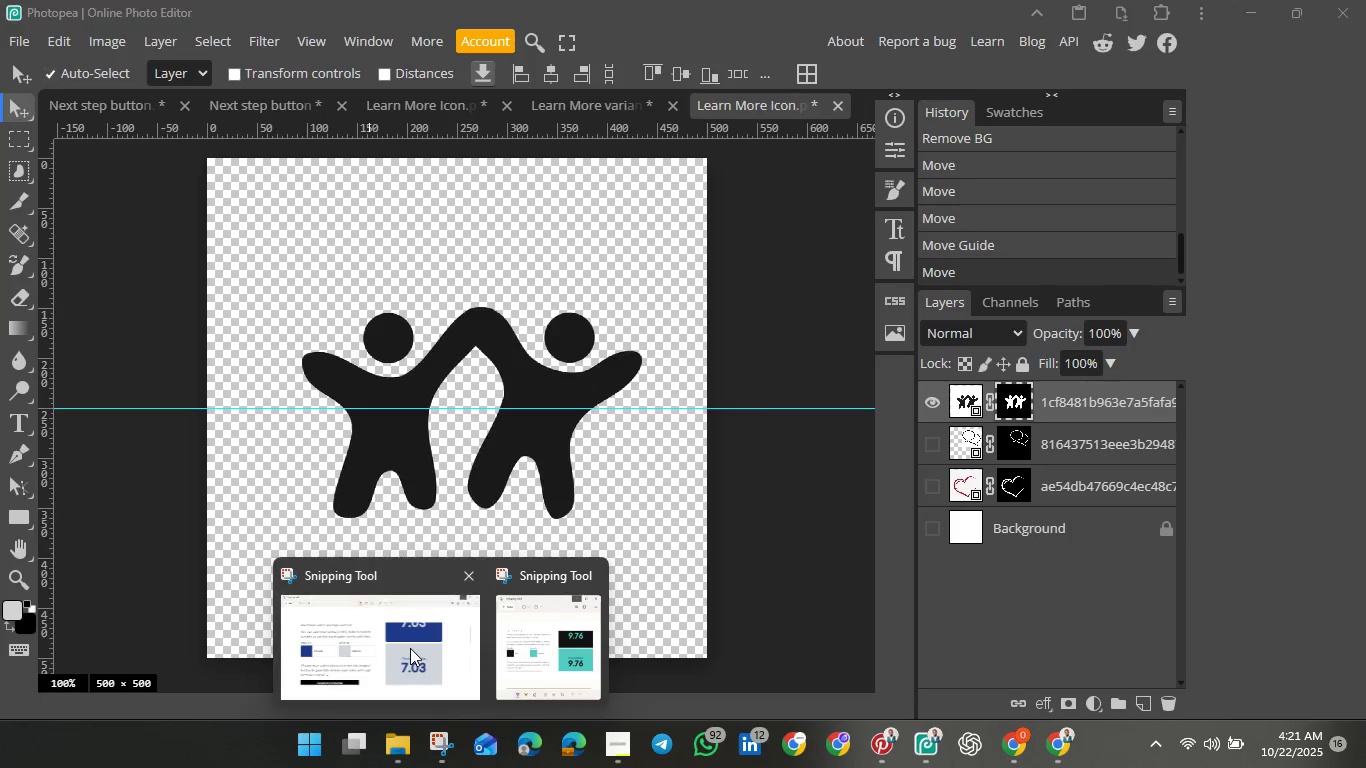 
left_click([410, 648])
 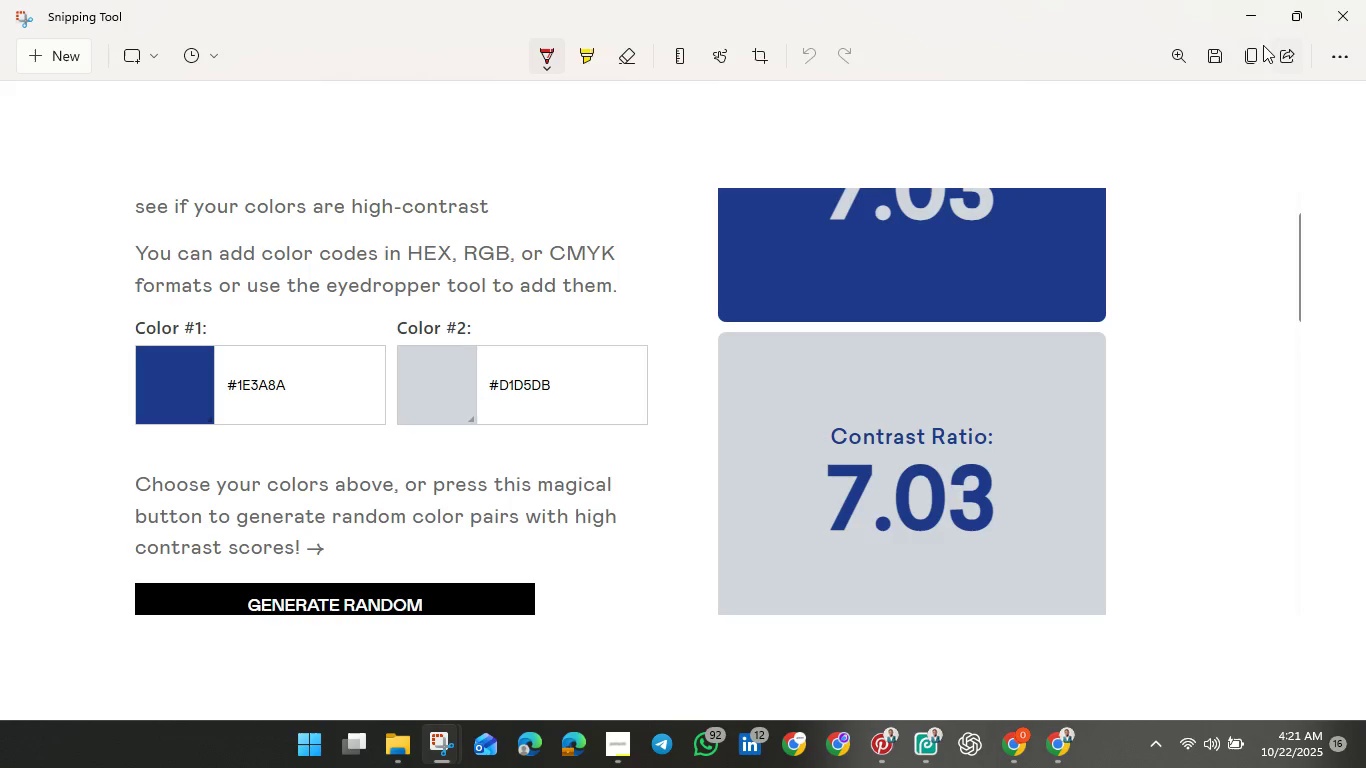 
left_click([1246, 55])
 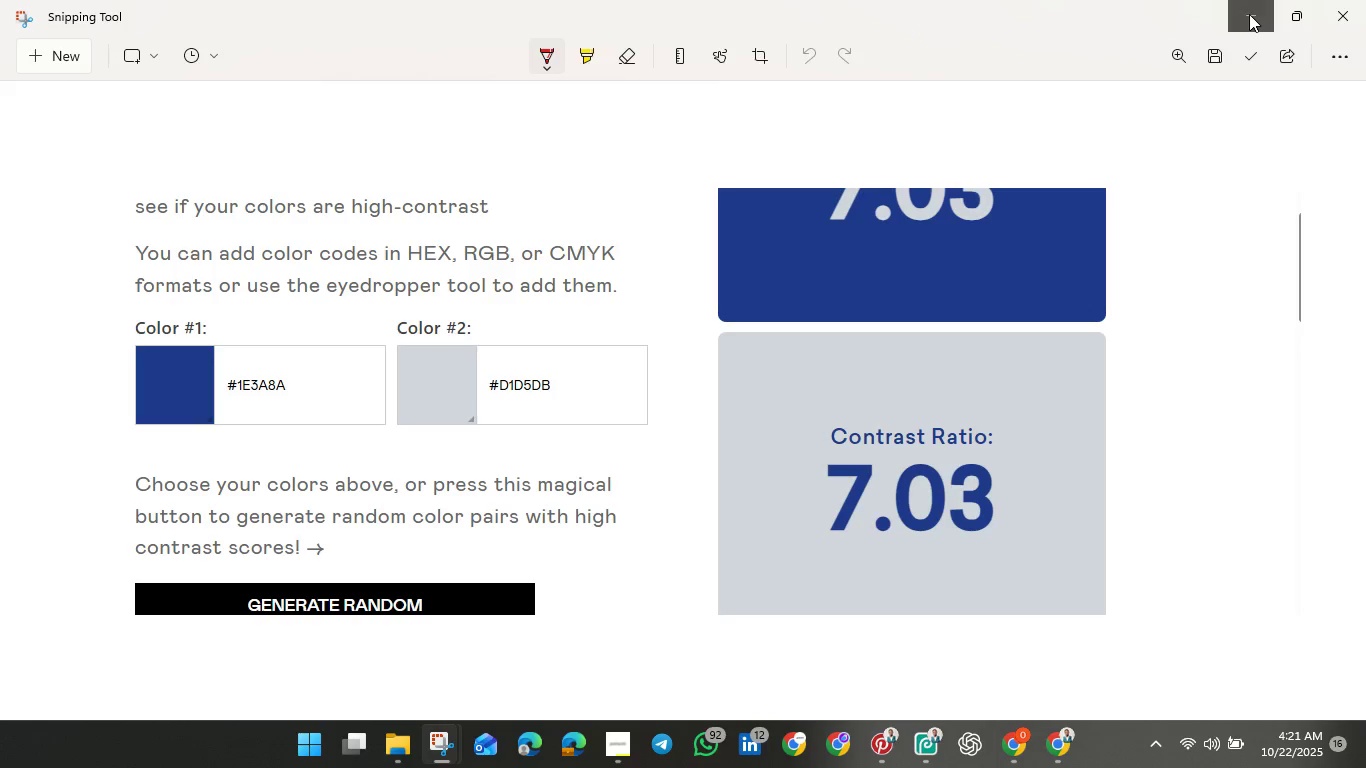 
left_click([1249, 14])
 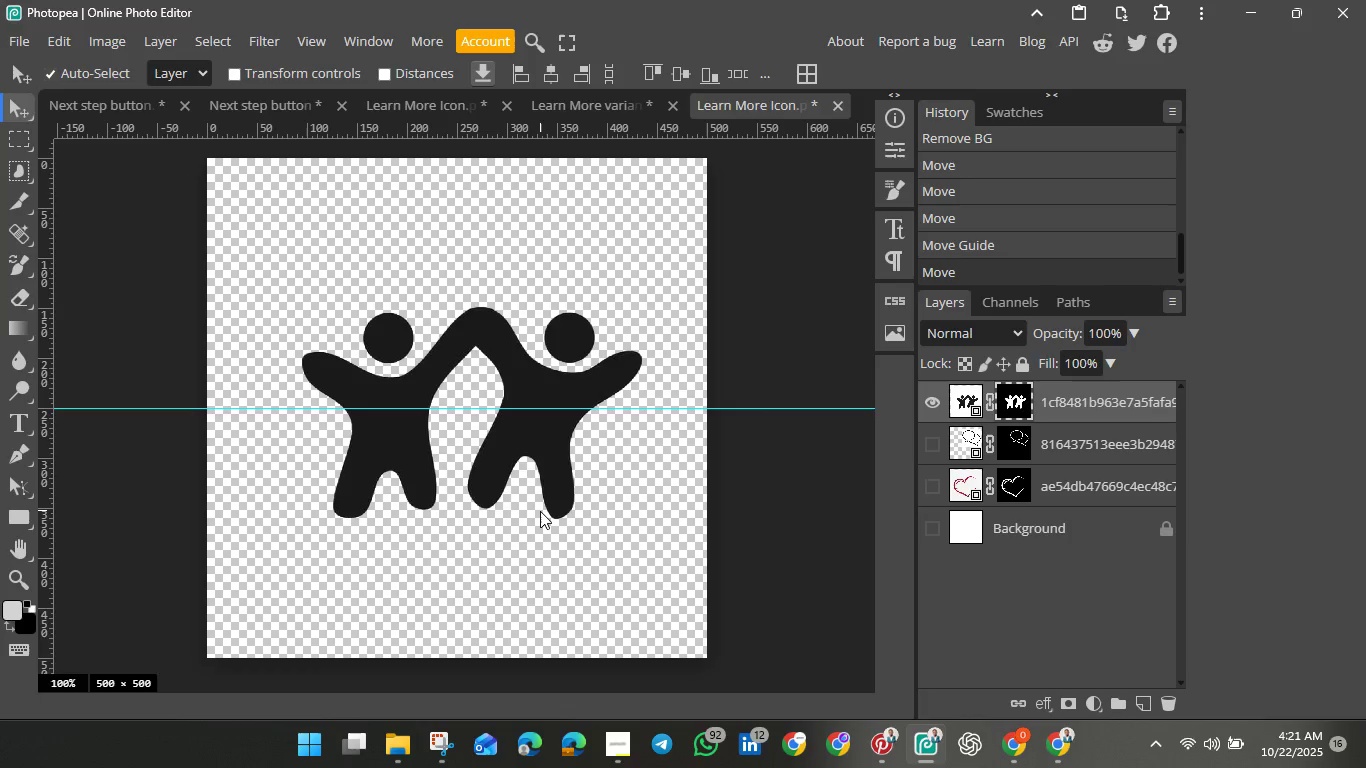 
key(Control+V)
 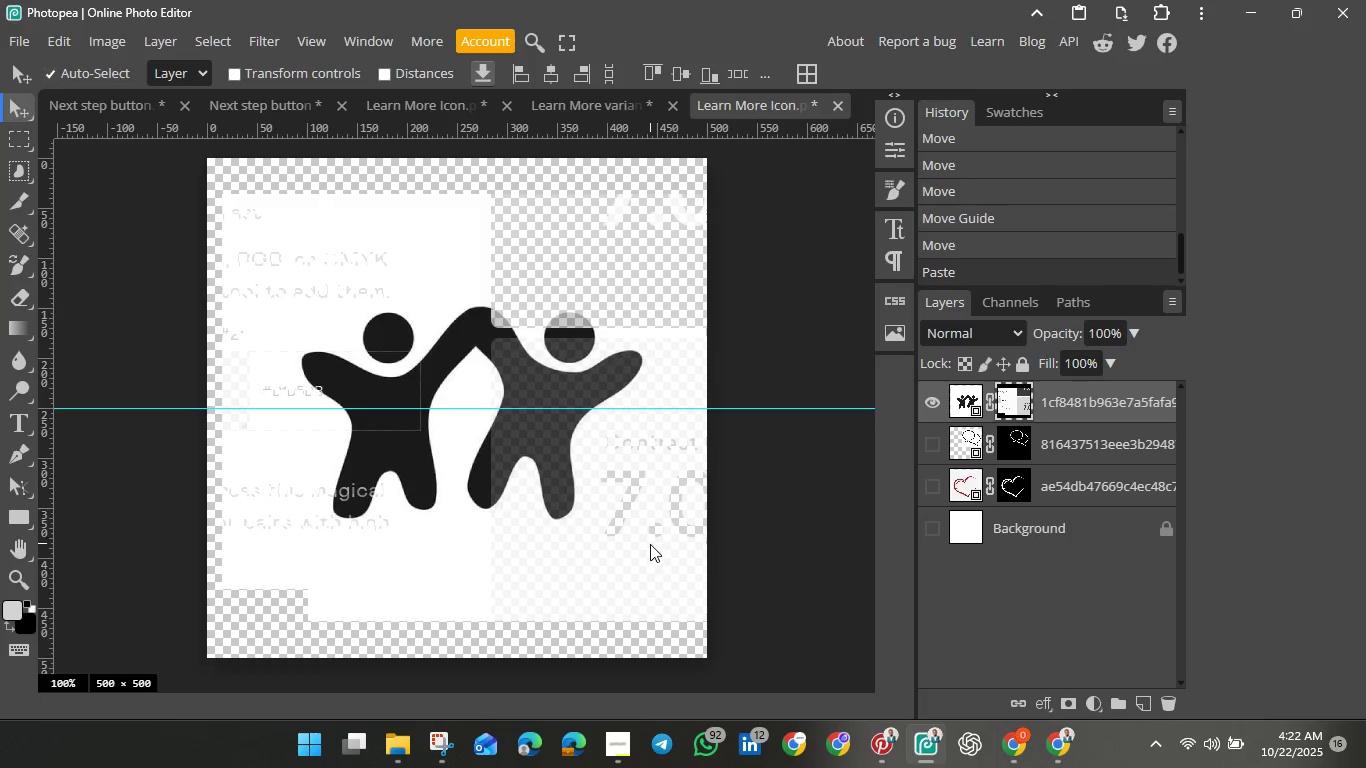 
left_click_drag(start_coordinate=[648, 541], to_coordinate=[602, 576])
 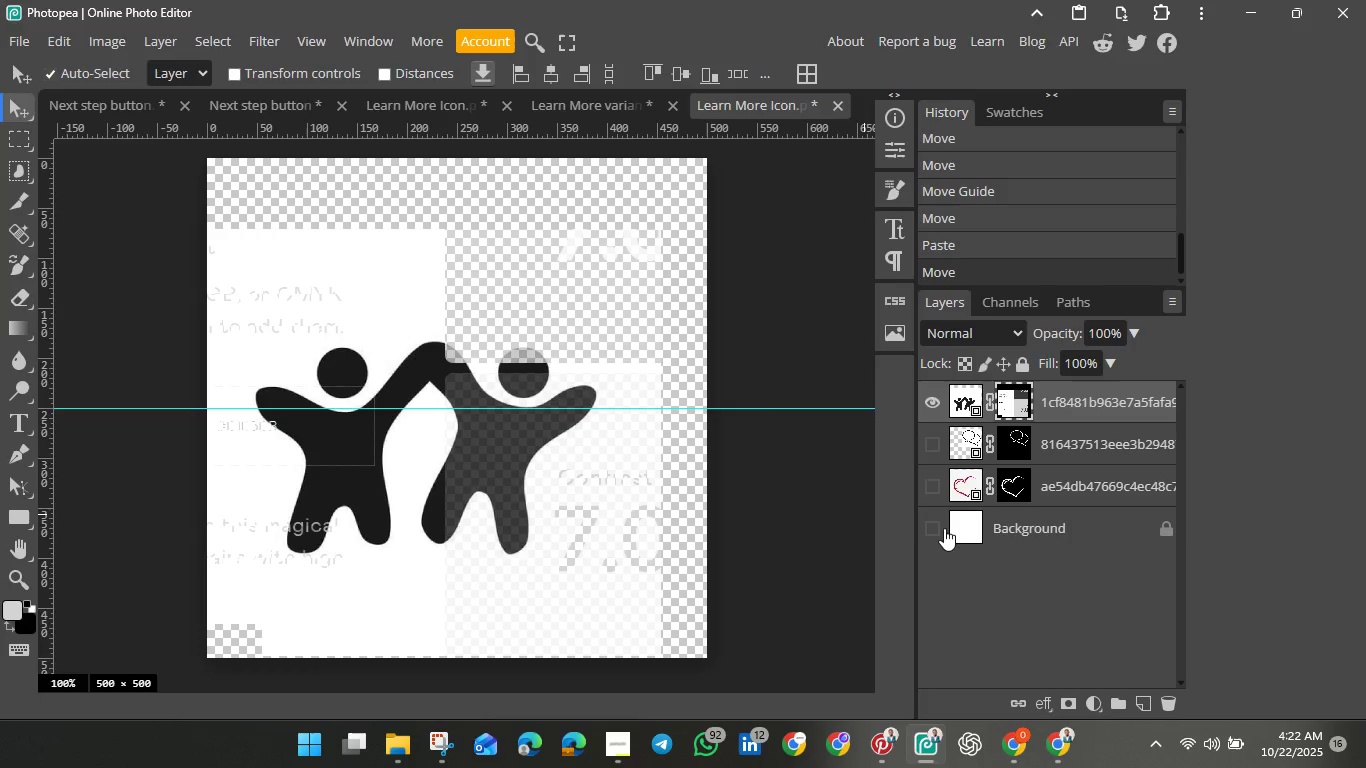 
left_click([937, 532])
 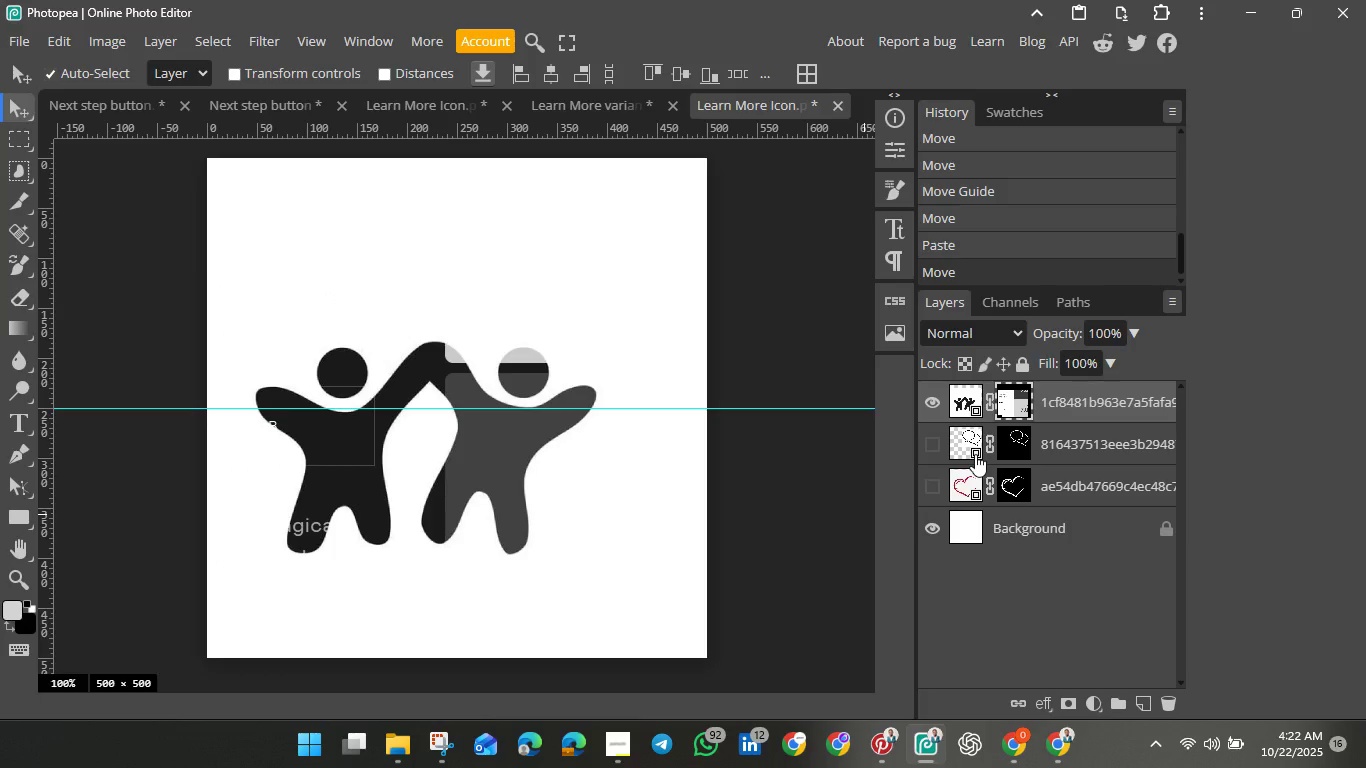 
wait(5.87)
 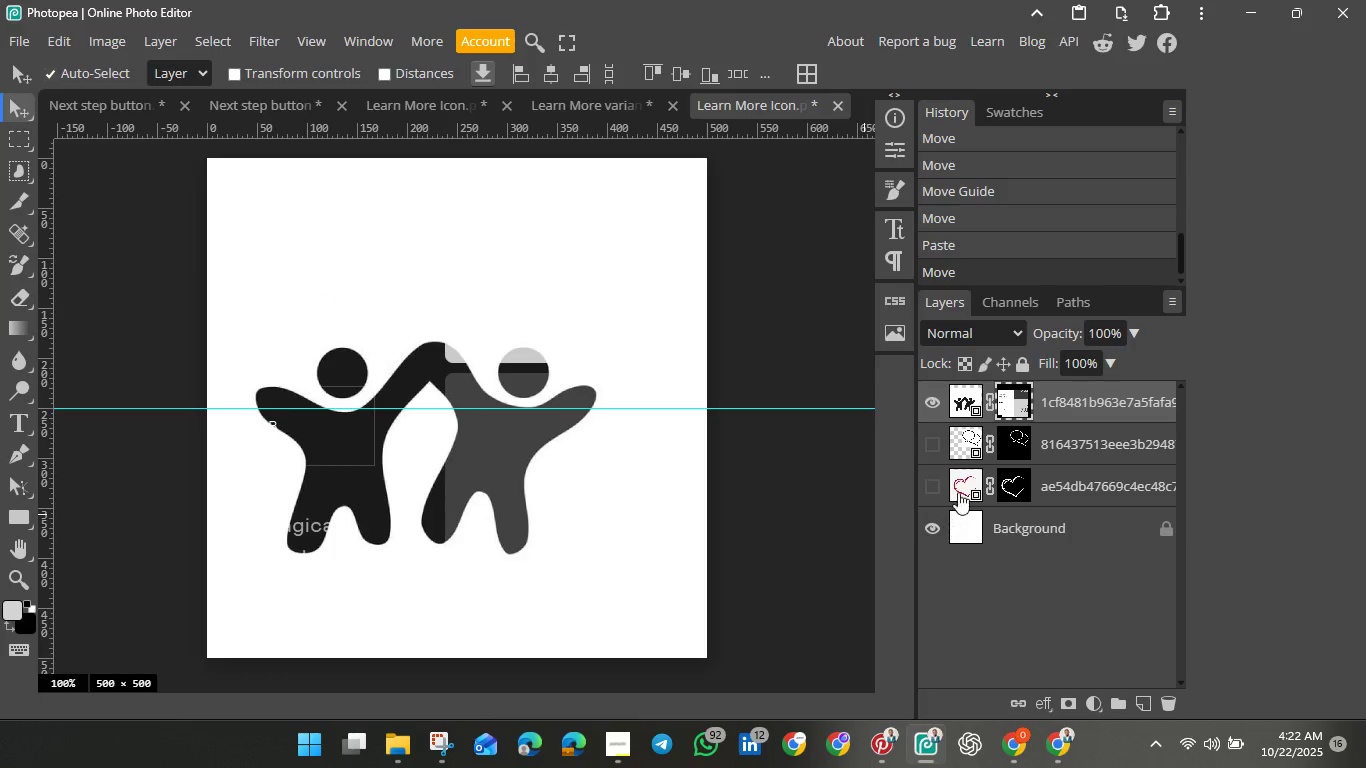 
left_click([953, 249])
 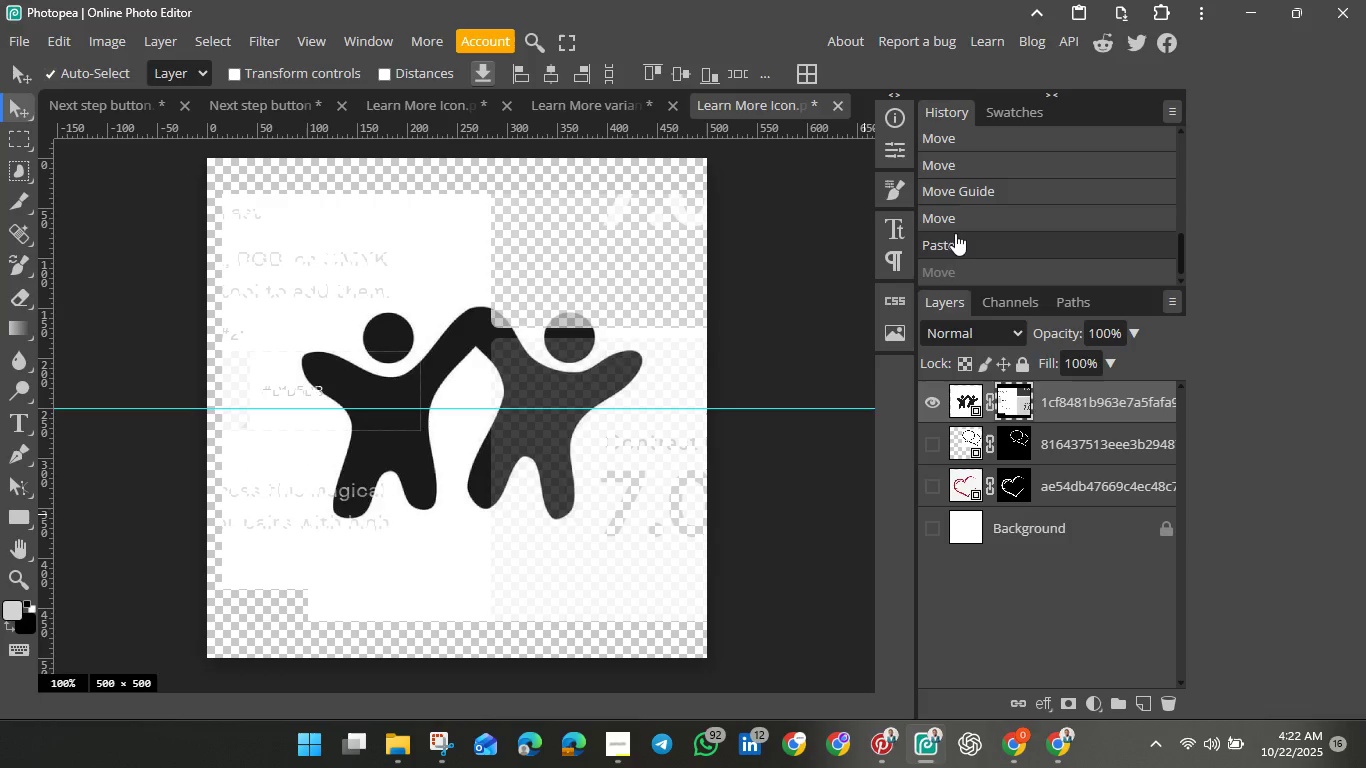 
left_click([955, 233])
 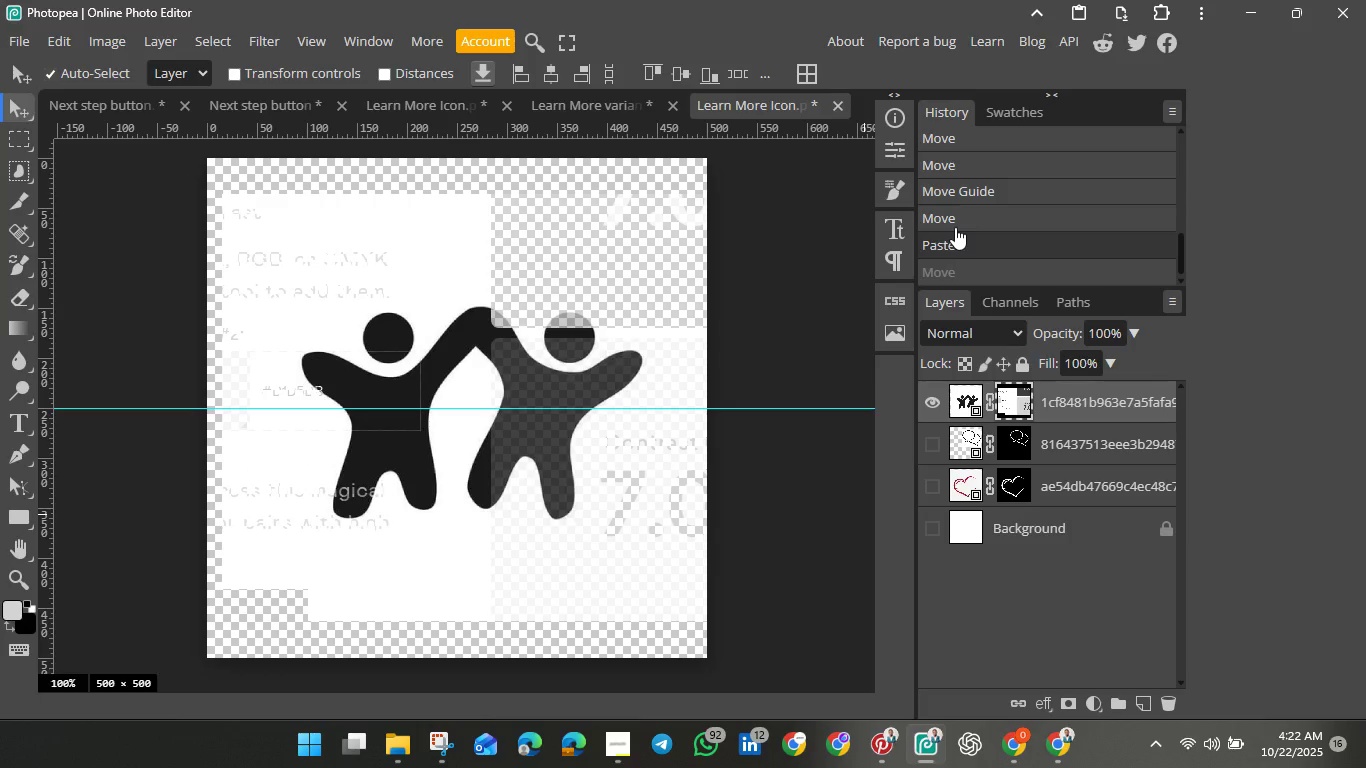 
left_click([955, 227])
 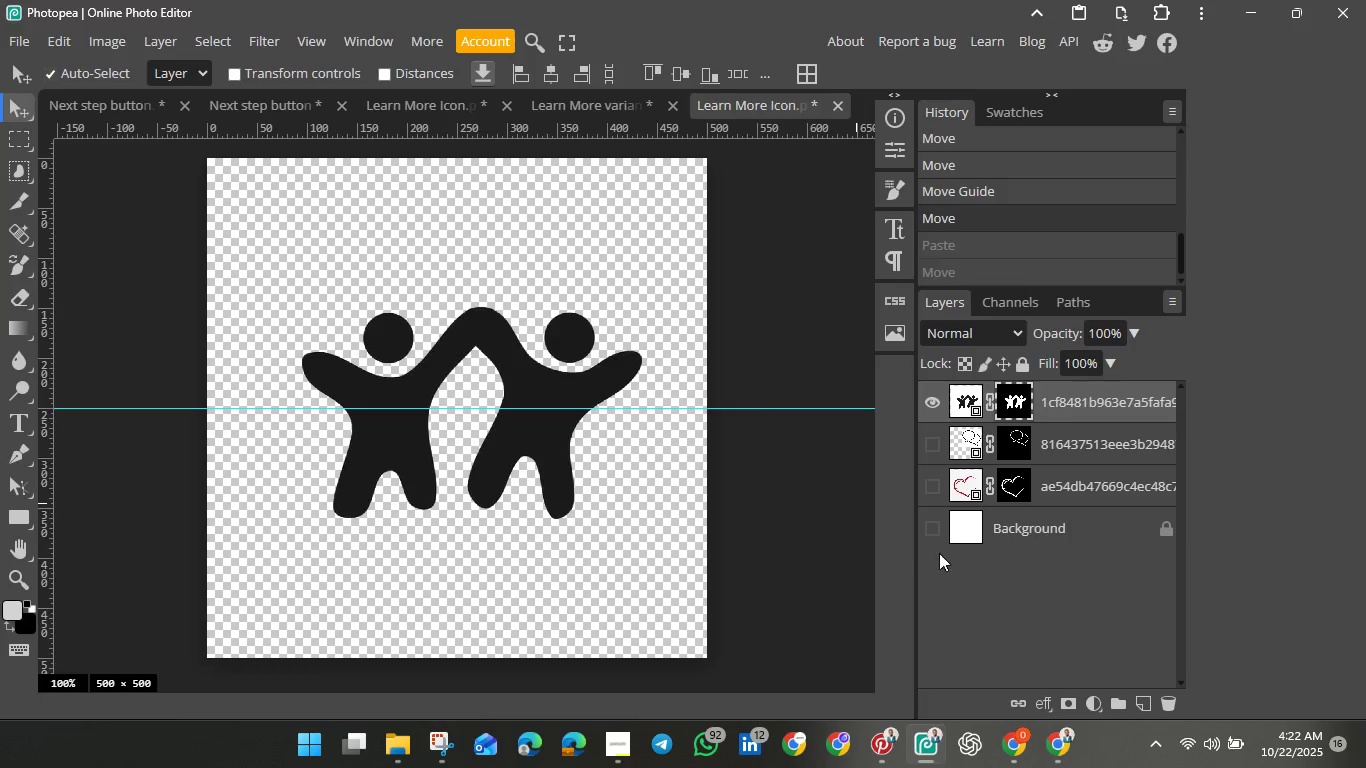 
left_click([936, 527])
 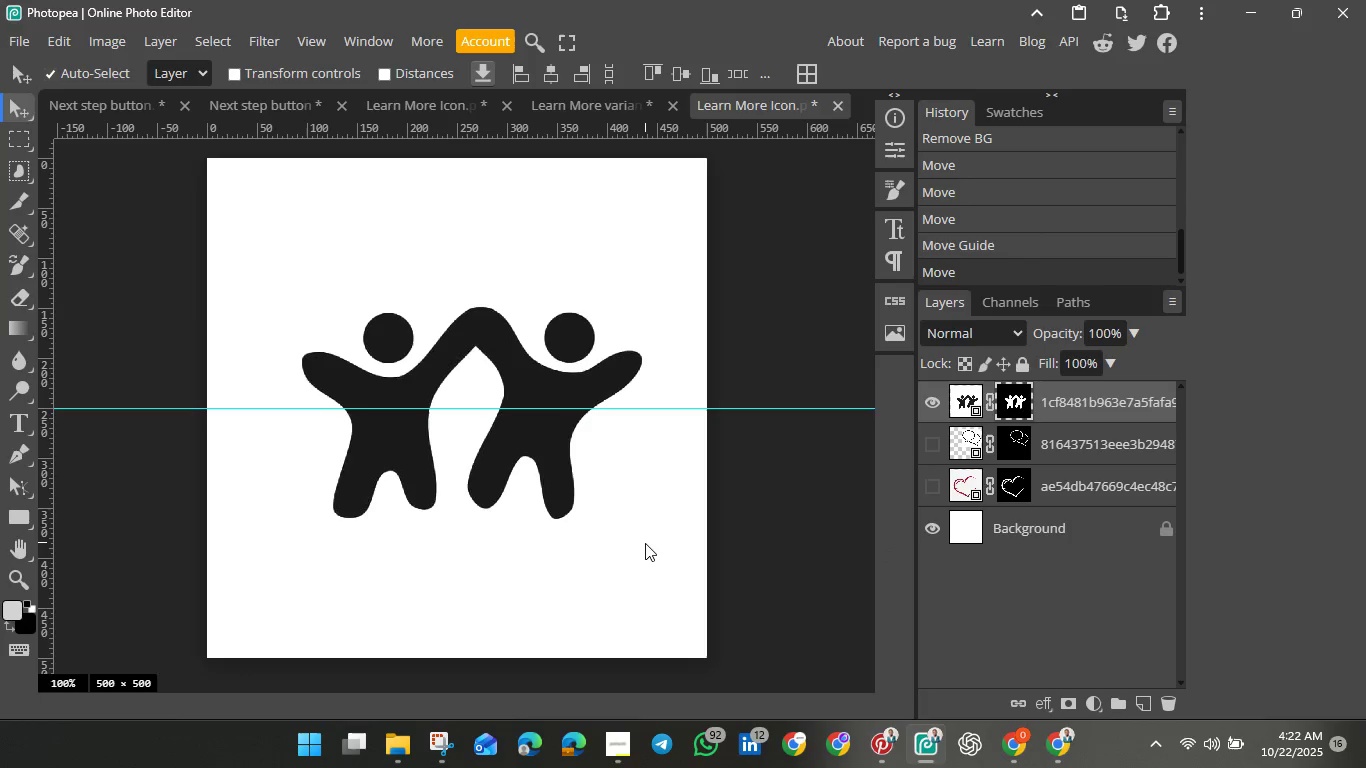 
left_click([645, 543])
 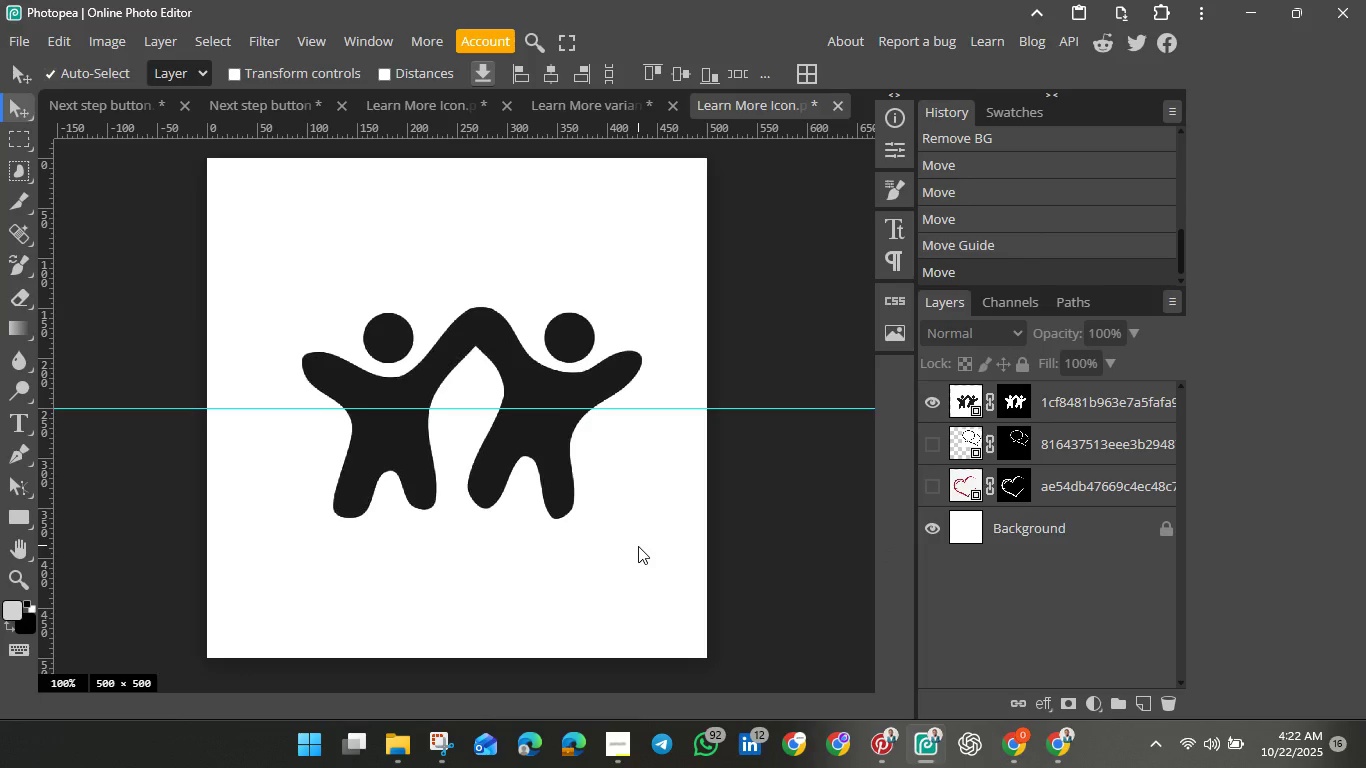 
key(Control+V)
 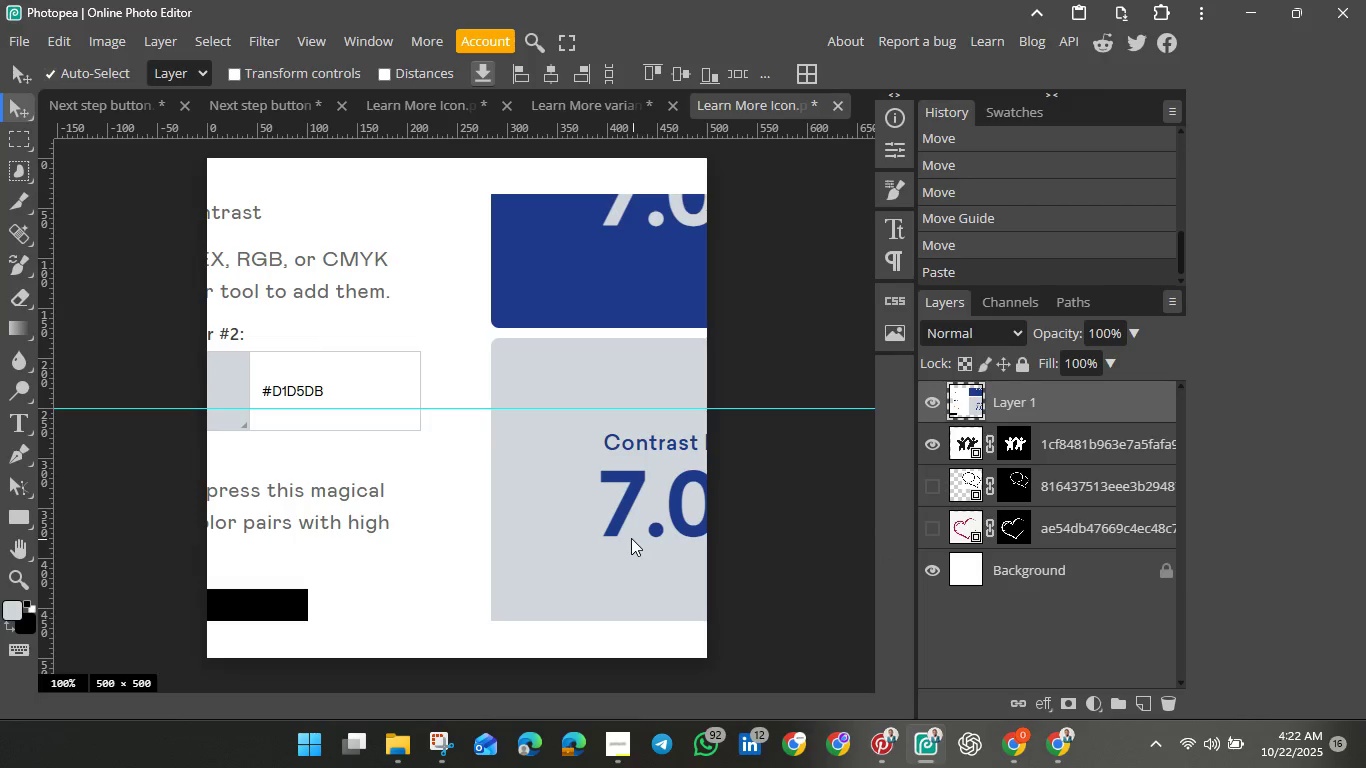 
left_click_drag(start_coordinate=[630, 539], to_coordinate=[212, 585])
 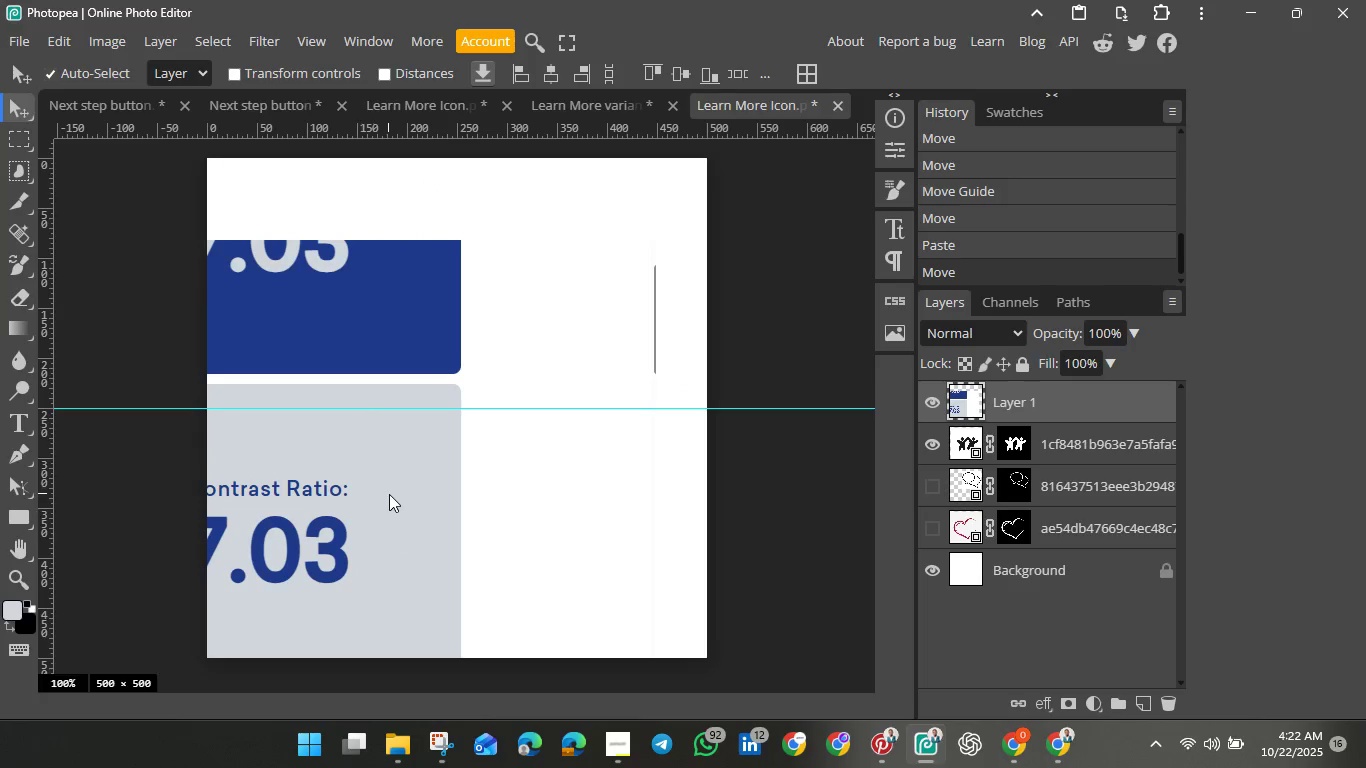 
left_click_drag(start_coordinate=[390, 494], to_coordinate=[500, 703])
 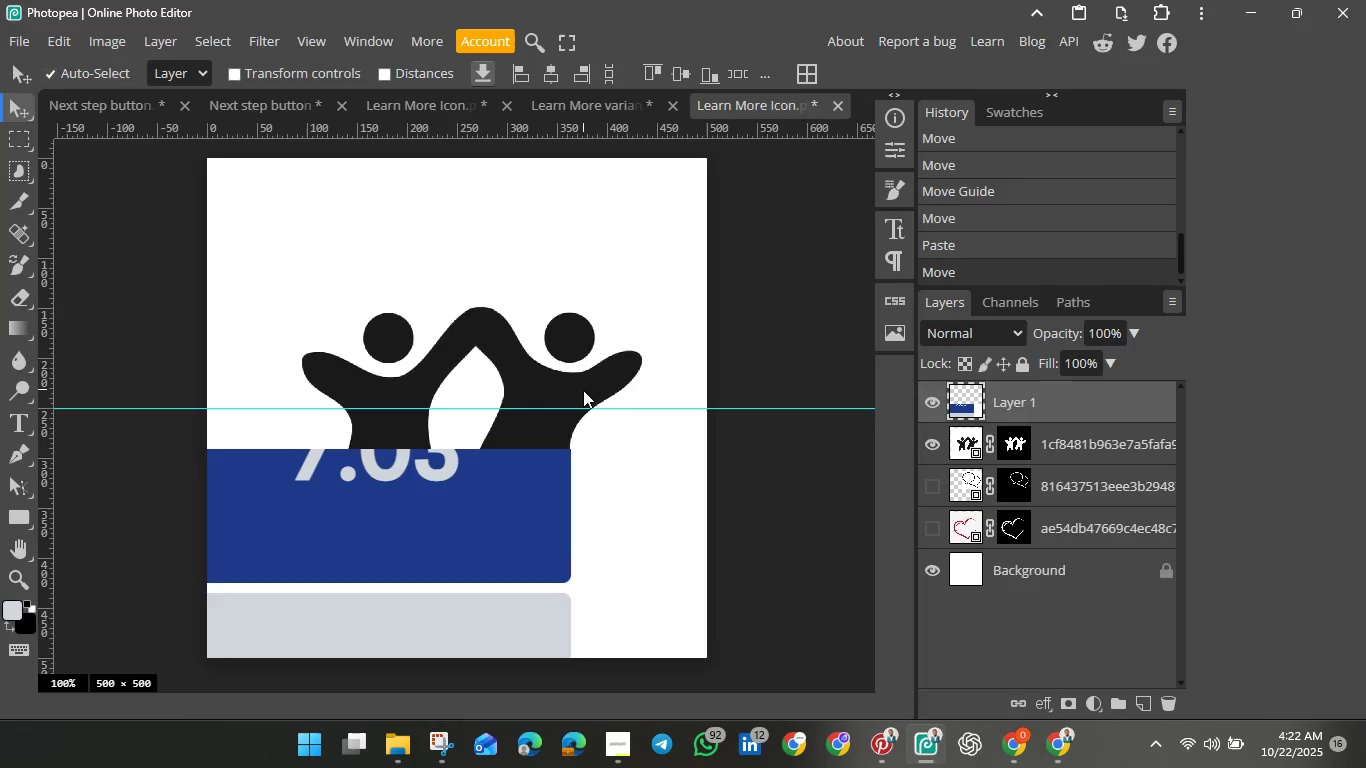 
left_click([583, 390])
 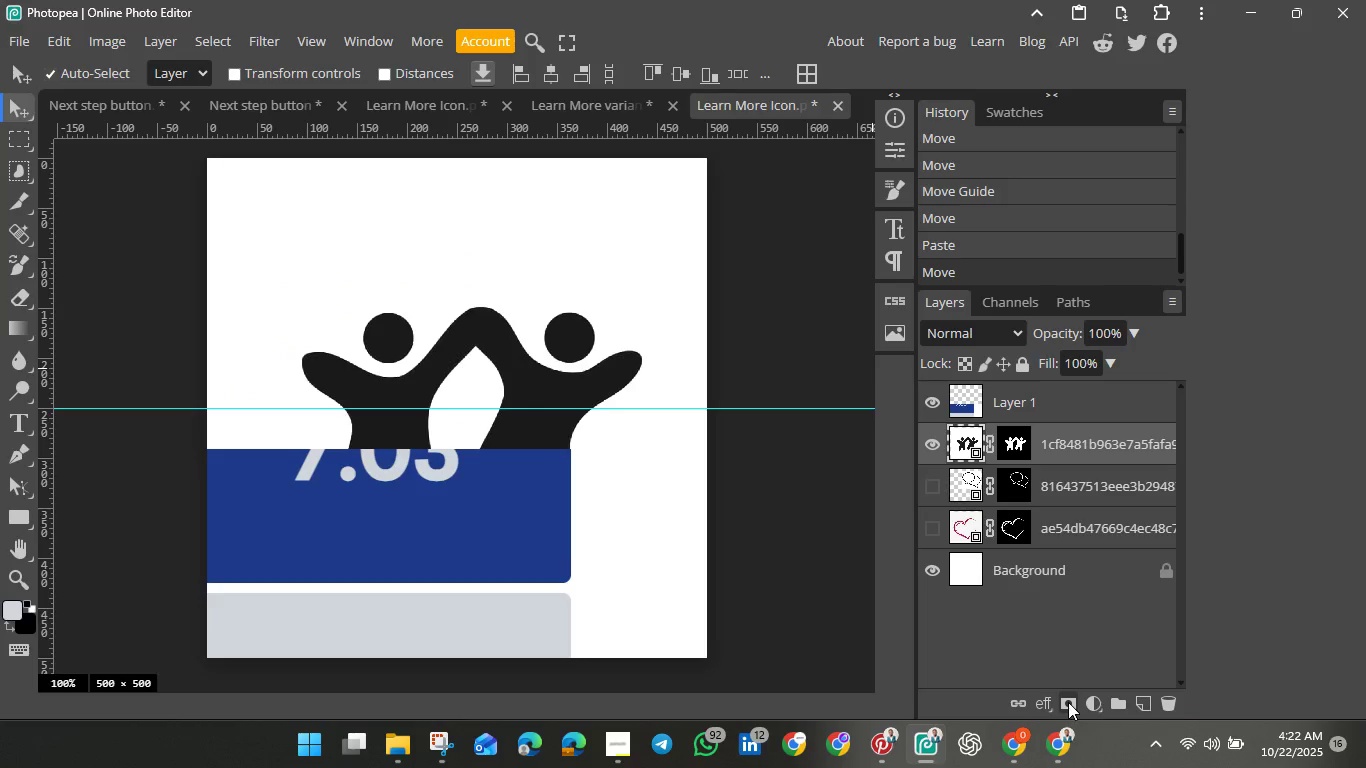 
left_click([1068, 702])
 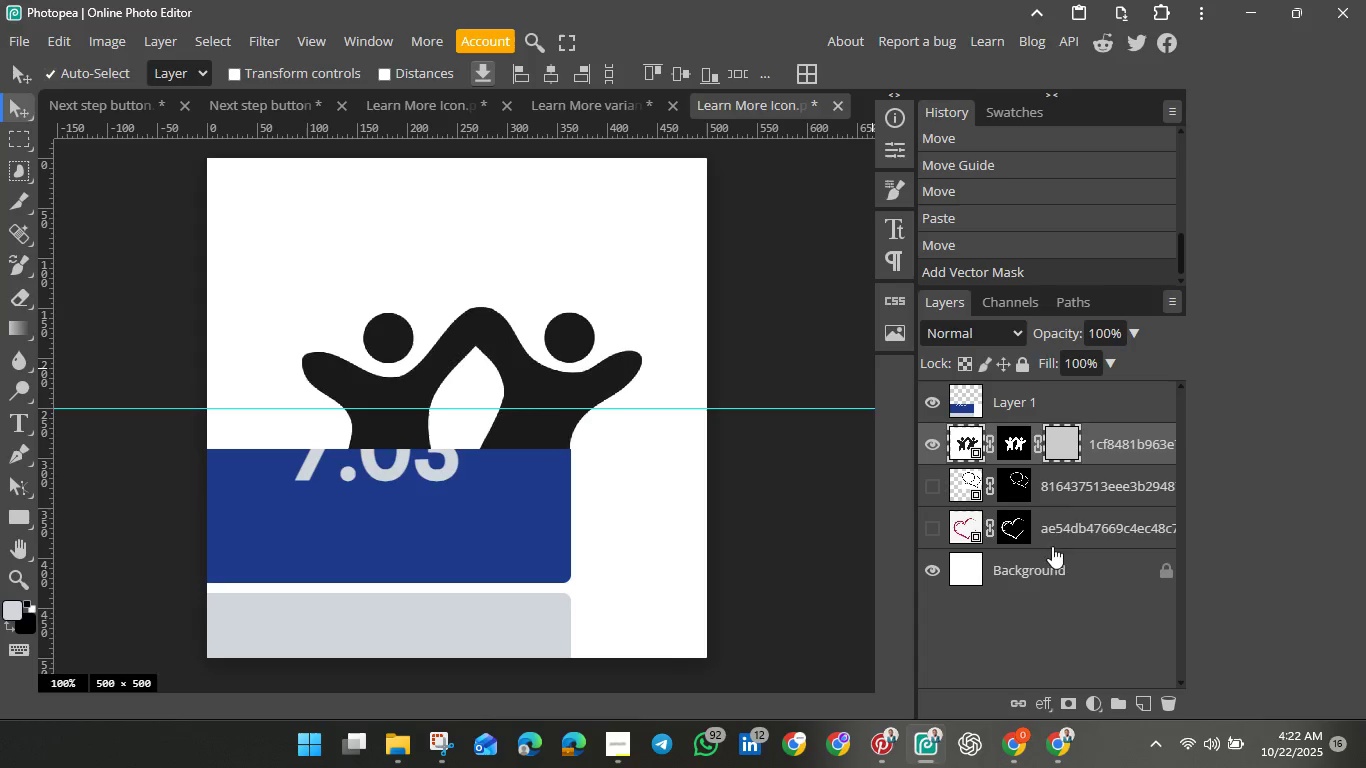 
left_click([964, 445])
 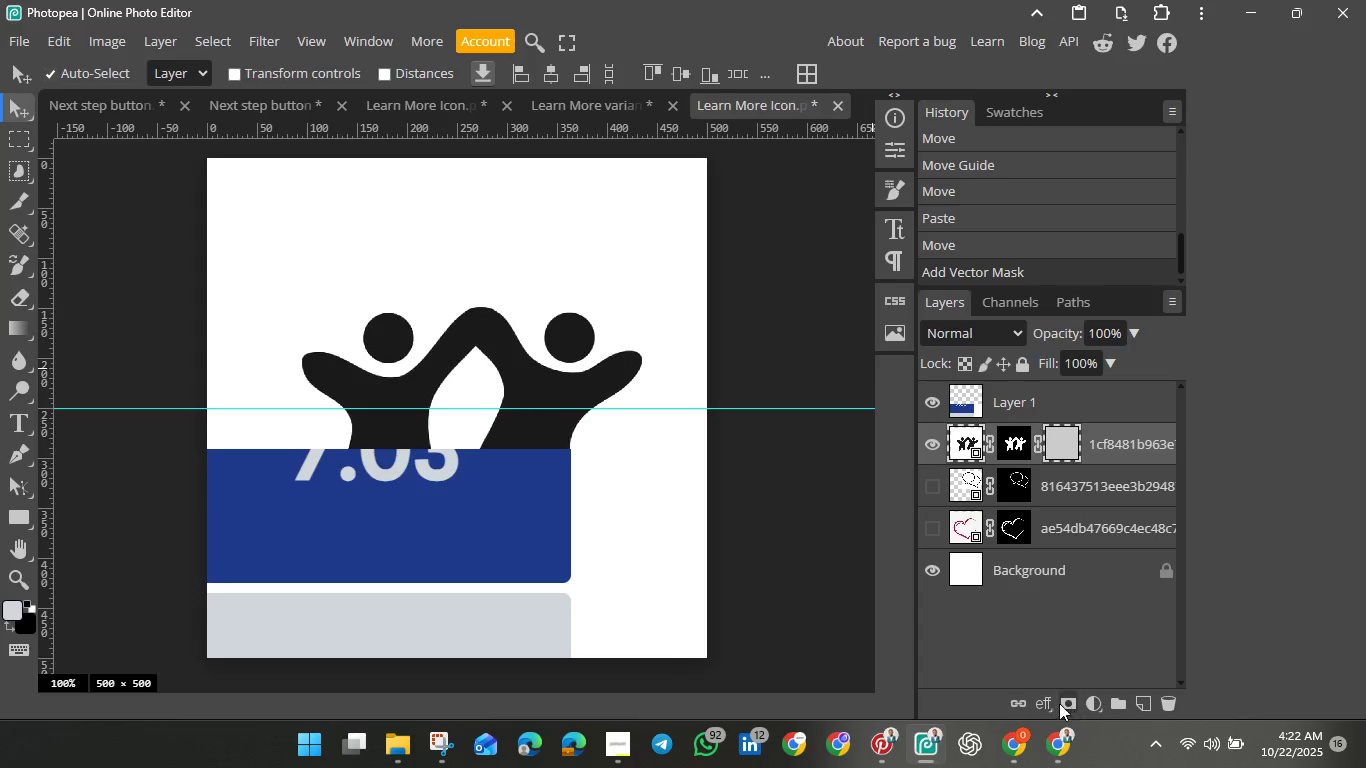 
mouse_move([1047, 678])
 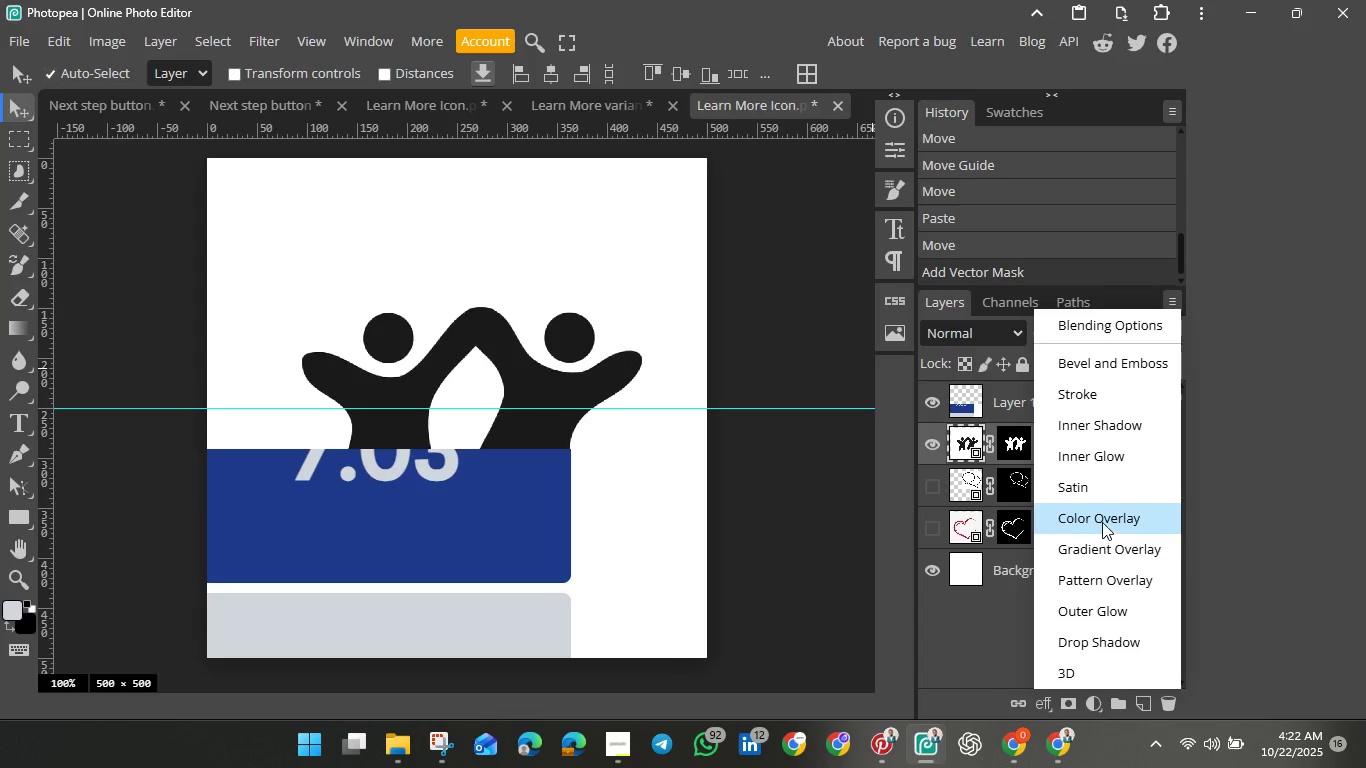 
left_click([1102, 522])
 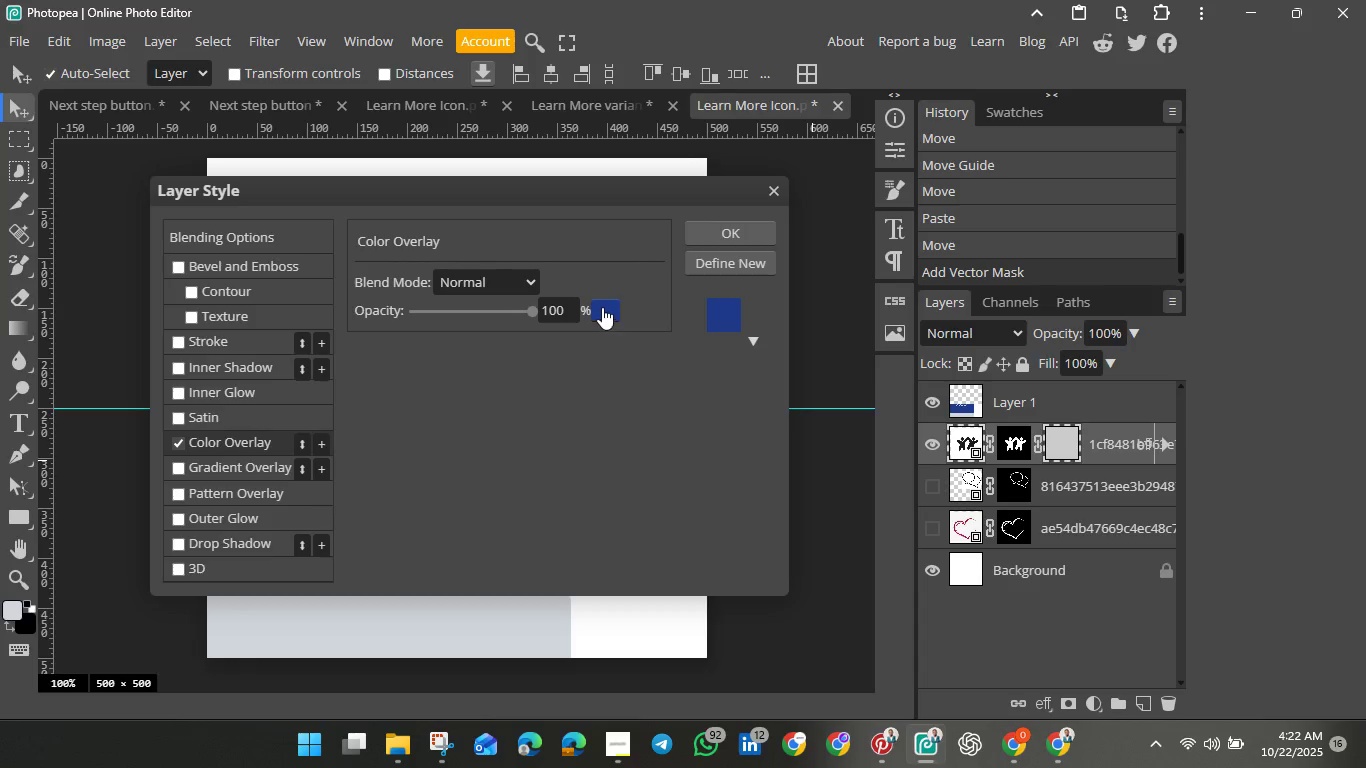 
left_click([602, 307])
 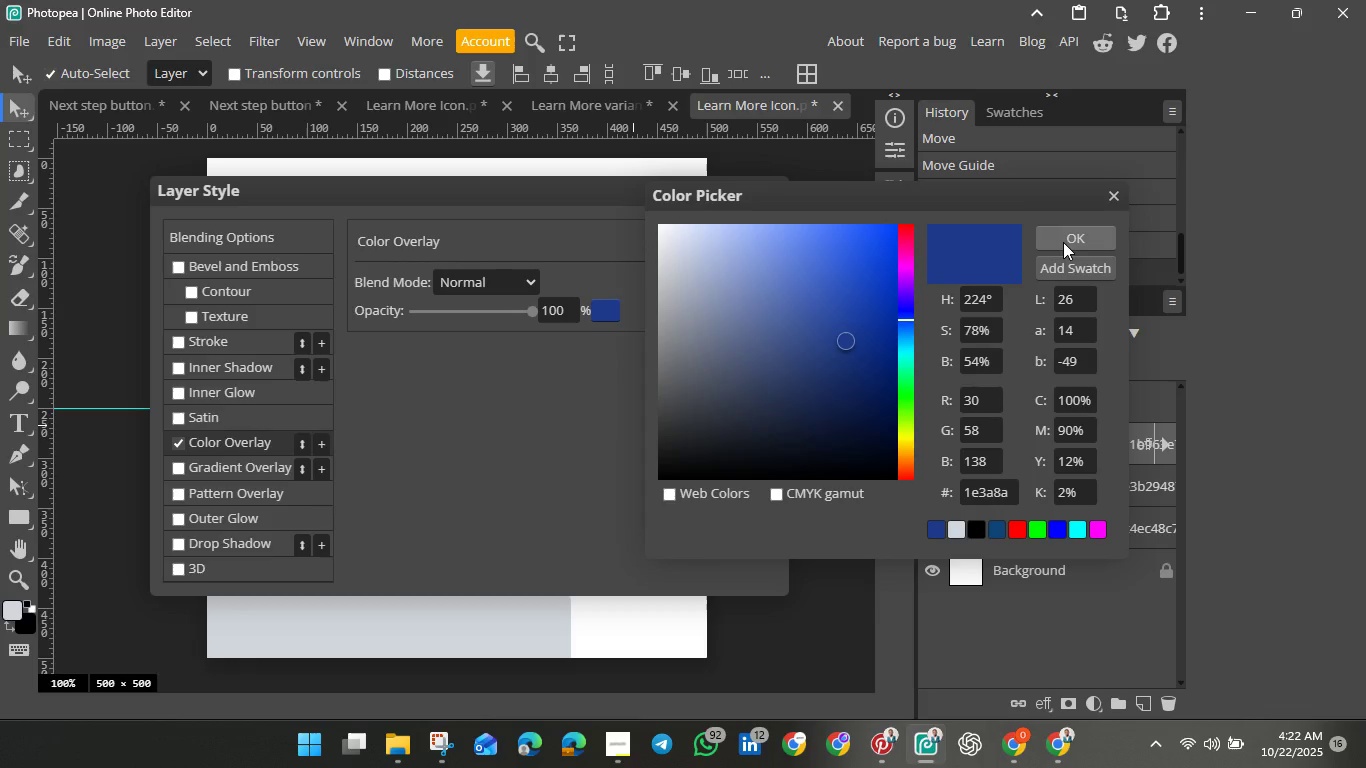 
left_click([1063, 242])
 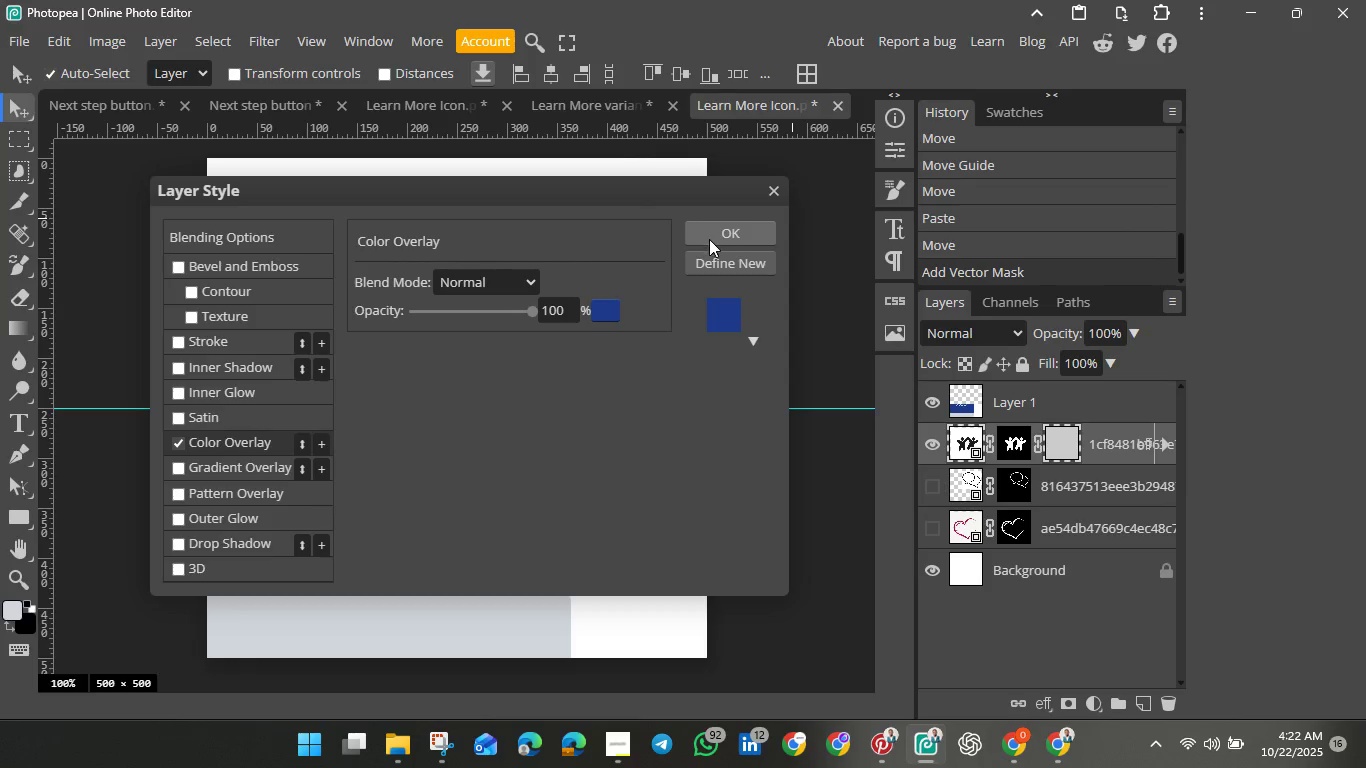 
left_click([711, 238])
 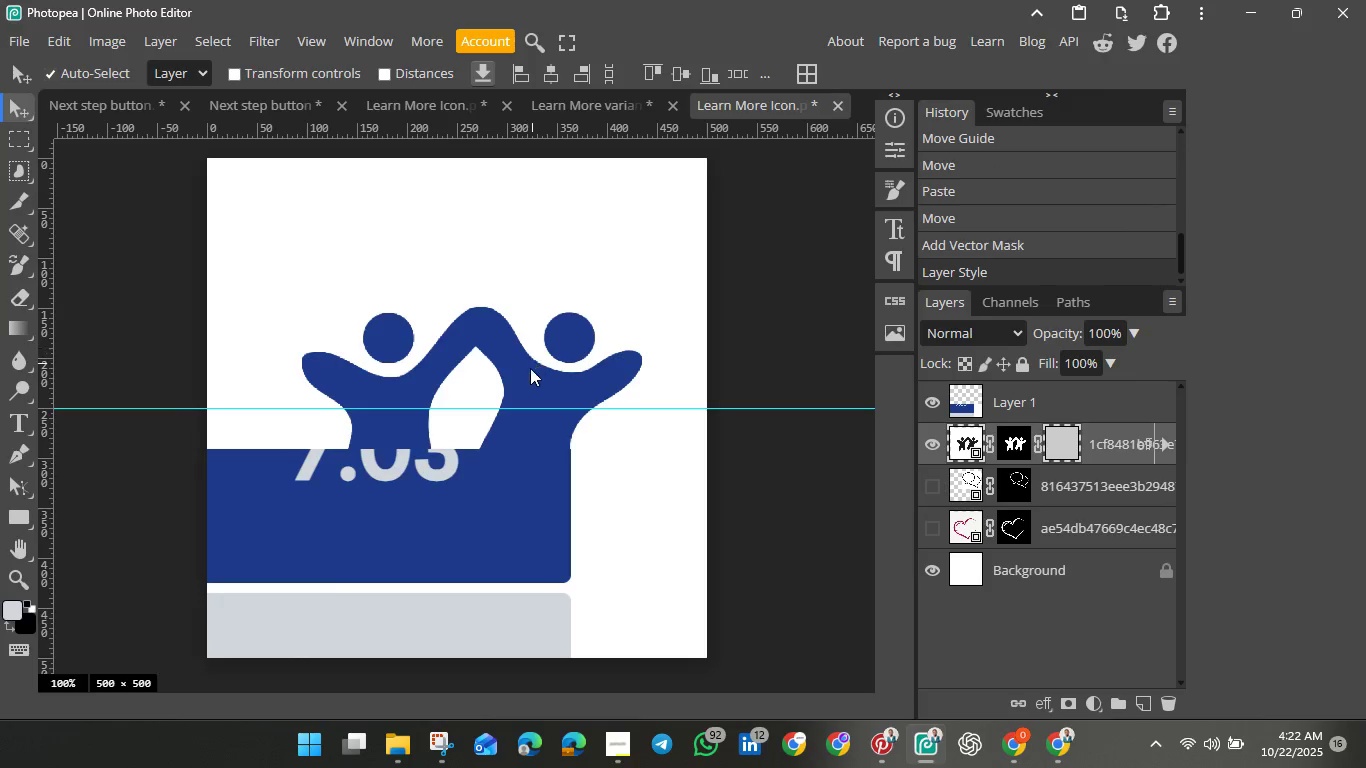 
left_click_drag(start_coordinate=[530, 368], to_coordinate=[543, 361])
 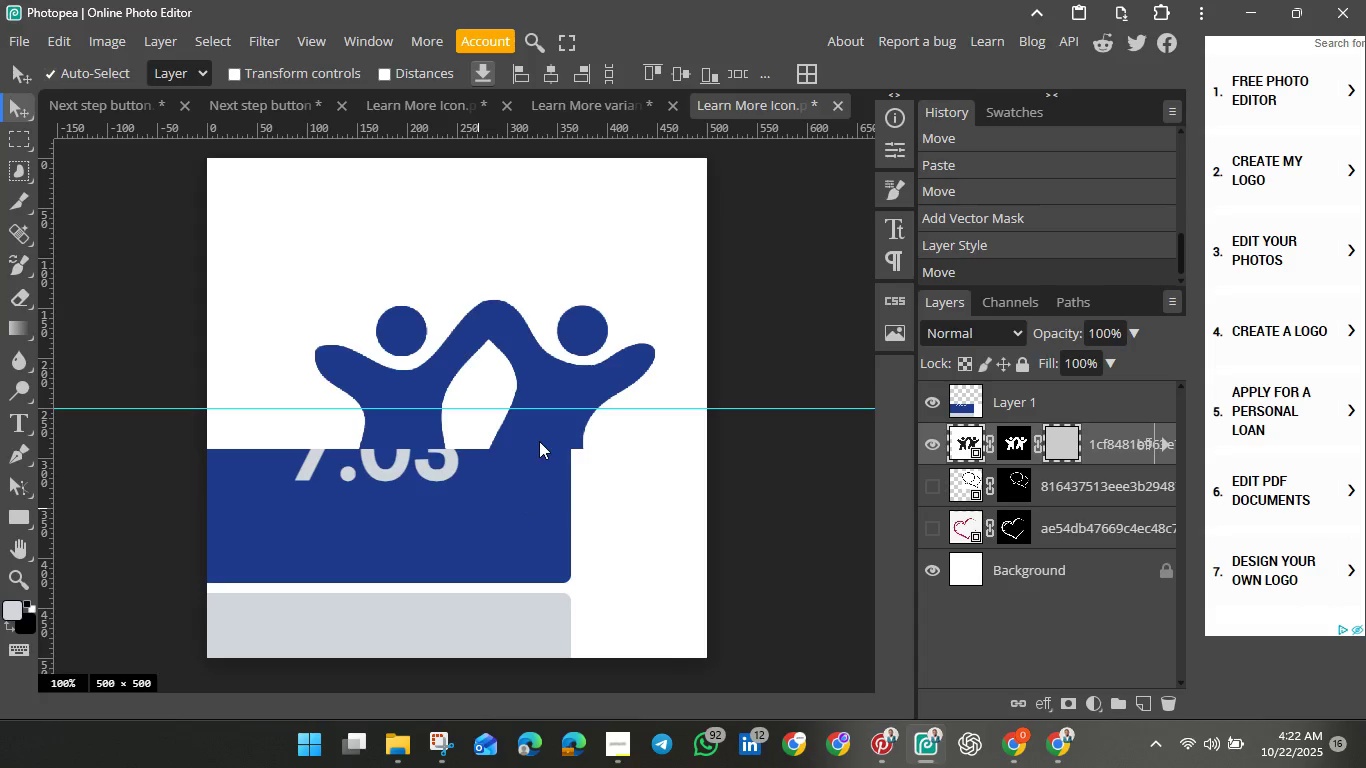 
left_click([749, 98])
 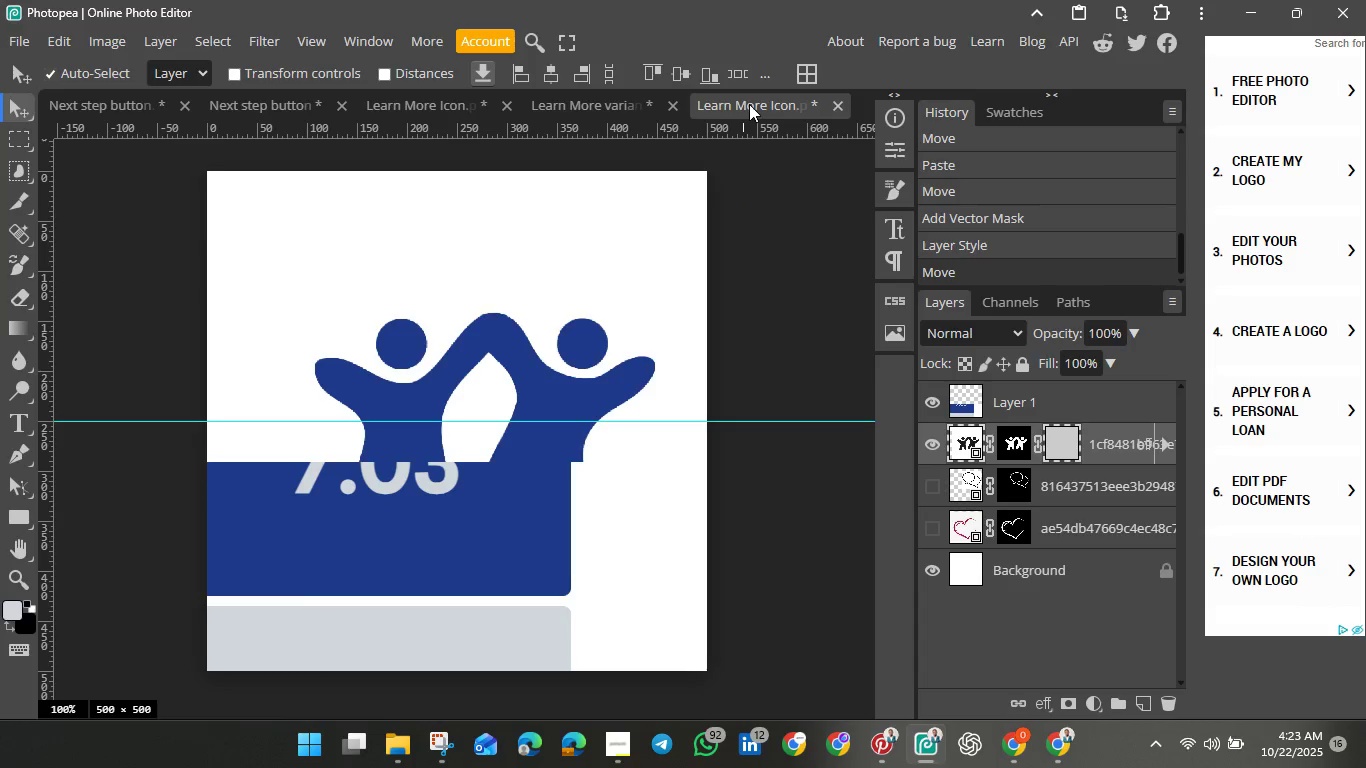 
double_click([749, 104])
 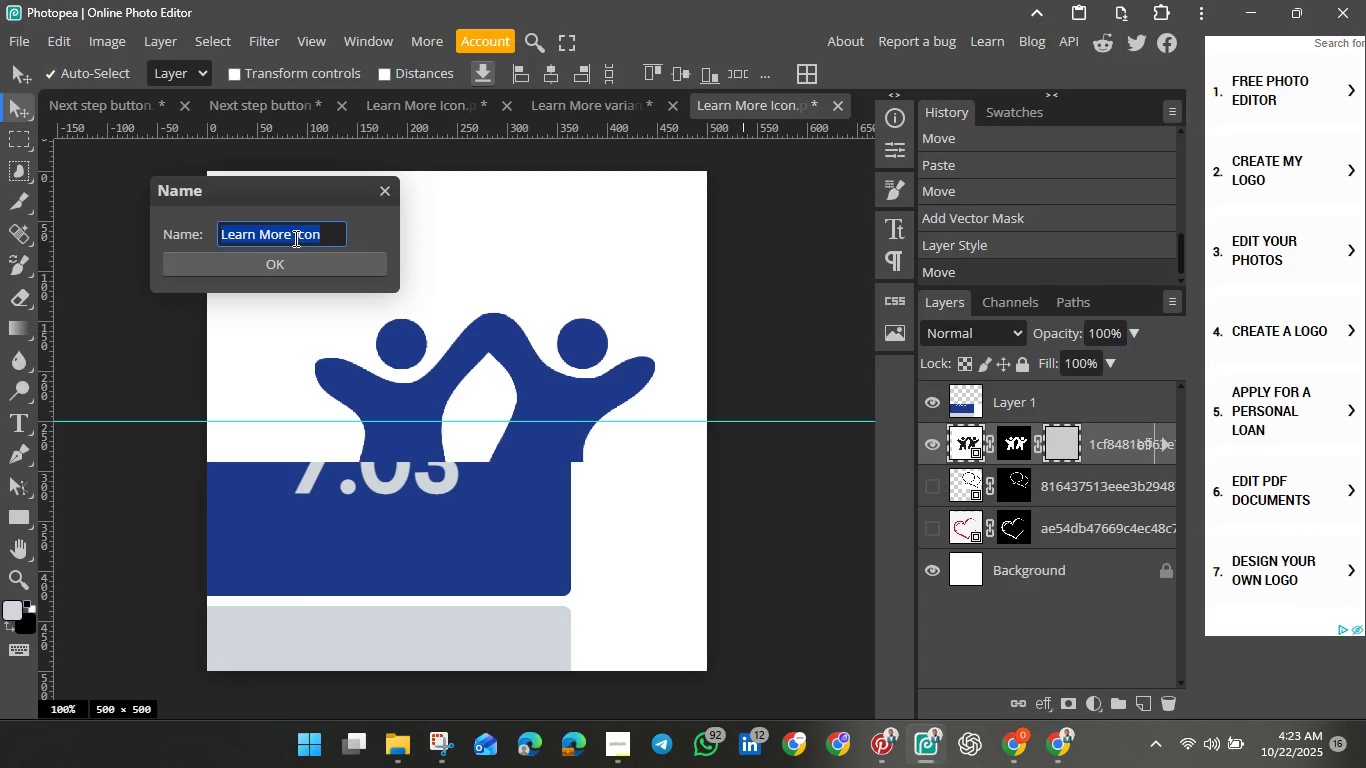 
left_click([294, 238])
 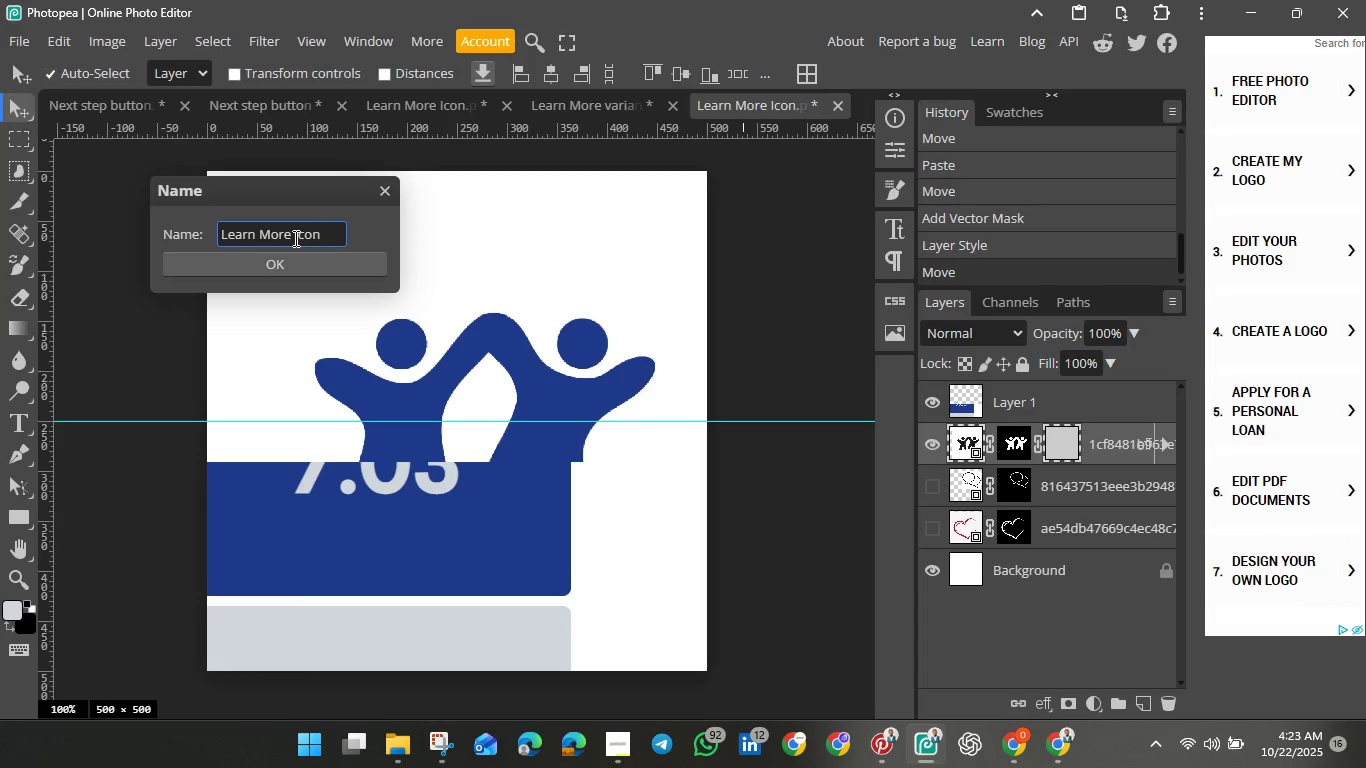 
hold_key(key=Backspace, duration=1.13)
 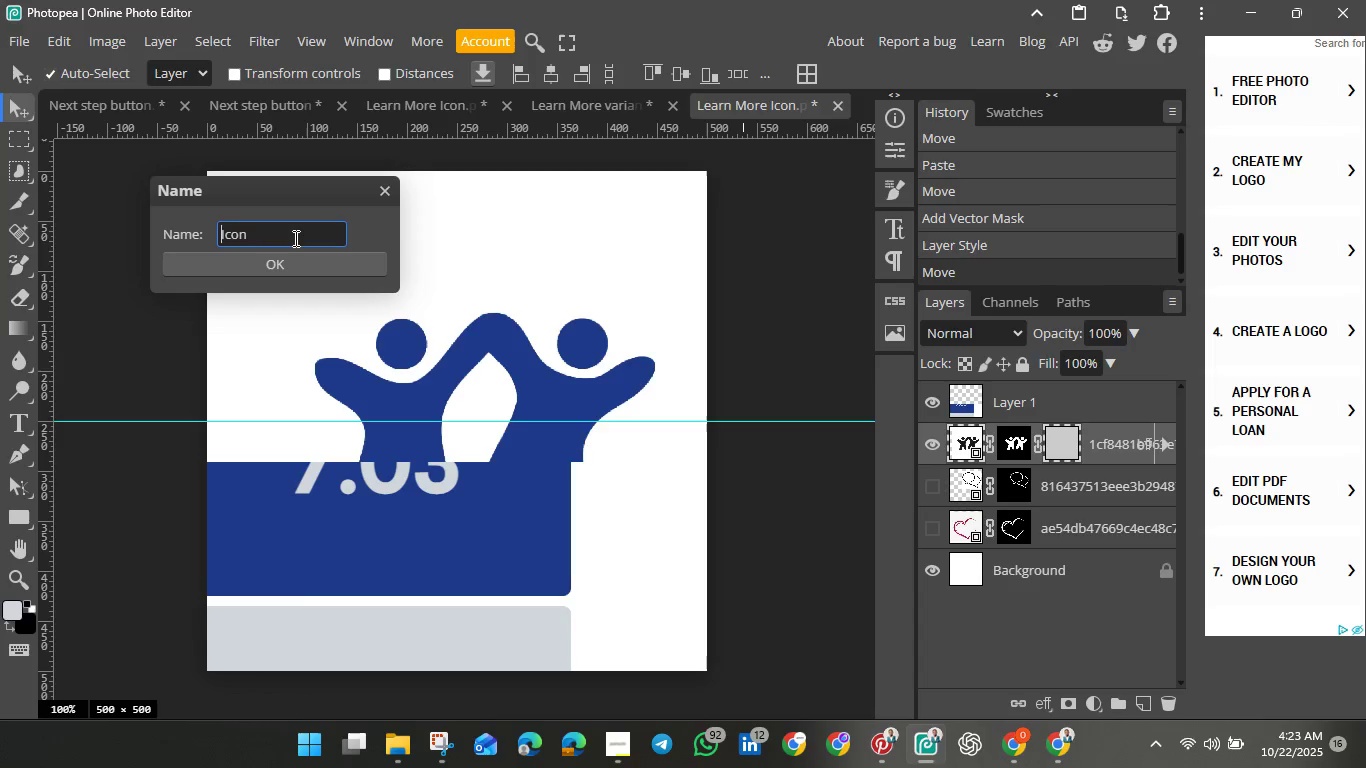 
type(Support Icon)
key(Backspace)
key(Backspace)
key(Backspace)
key(Backspace)
 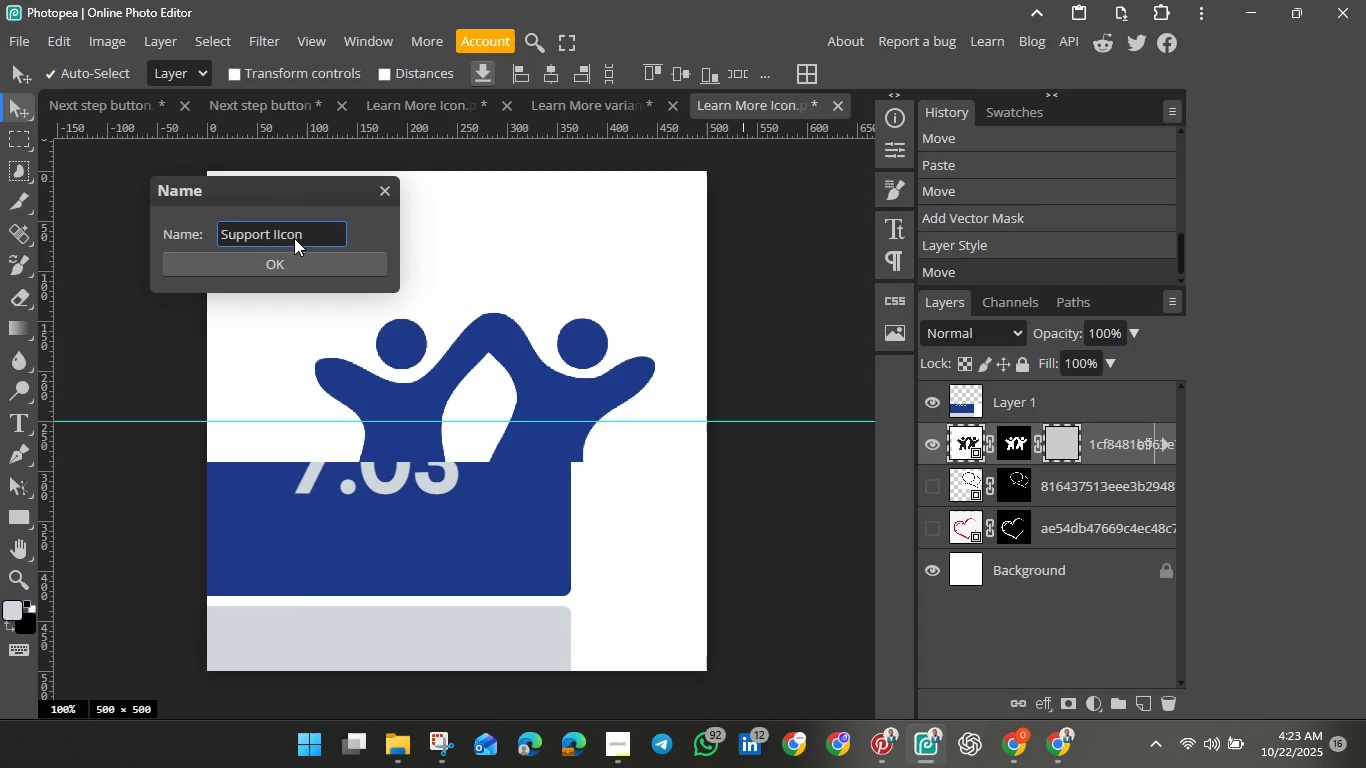 
left_click([297, 261])
 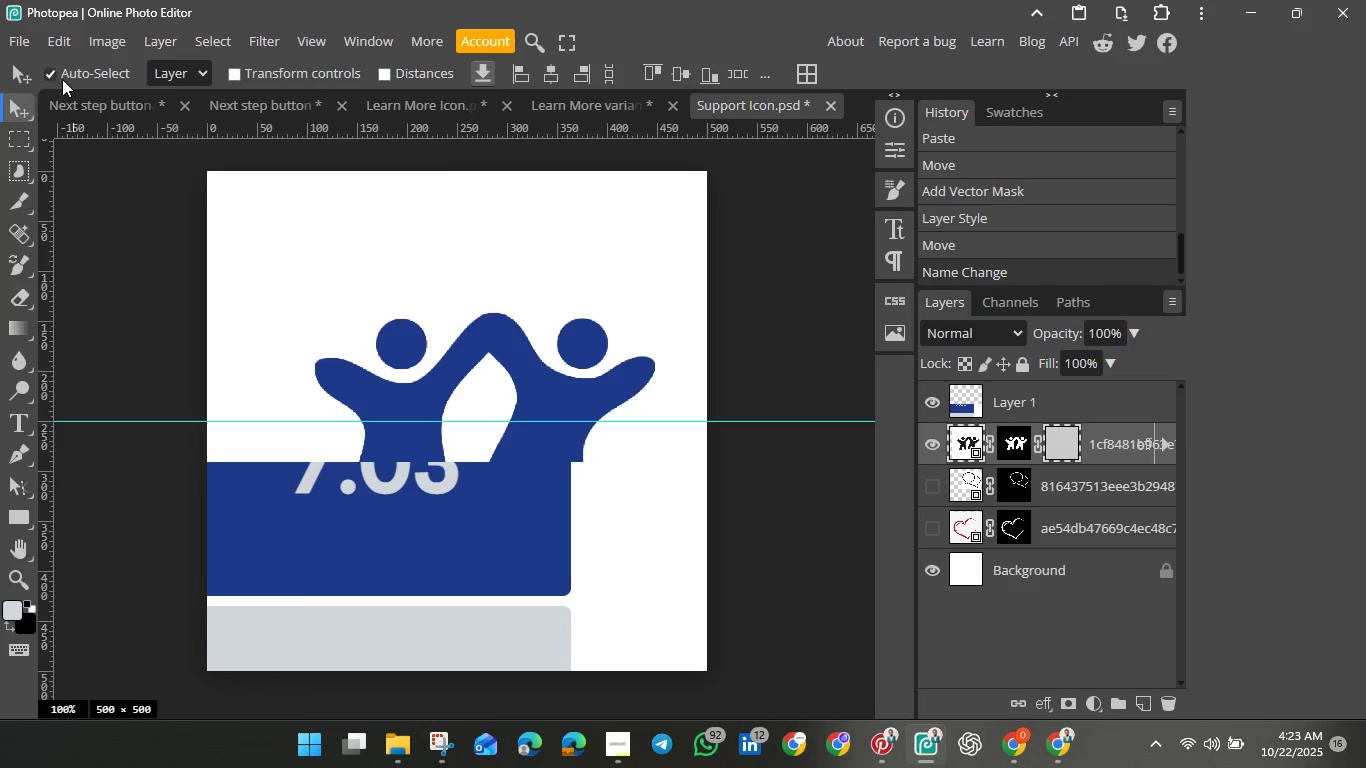 
left_click([26, 43])
 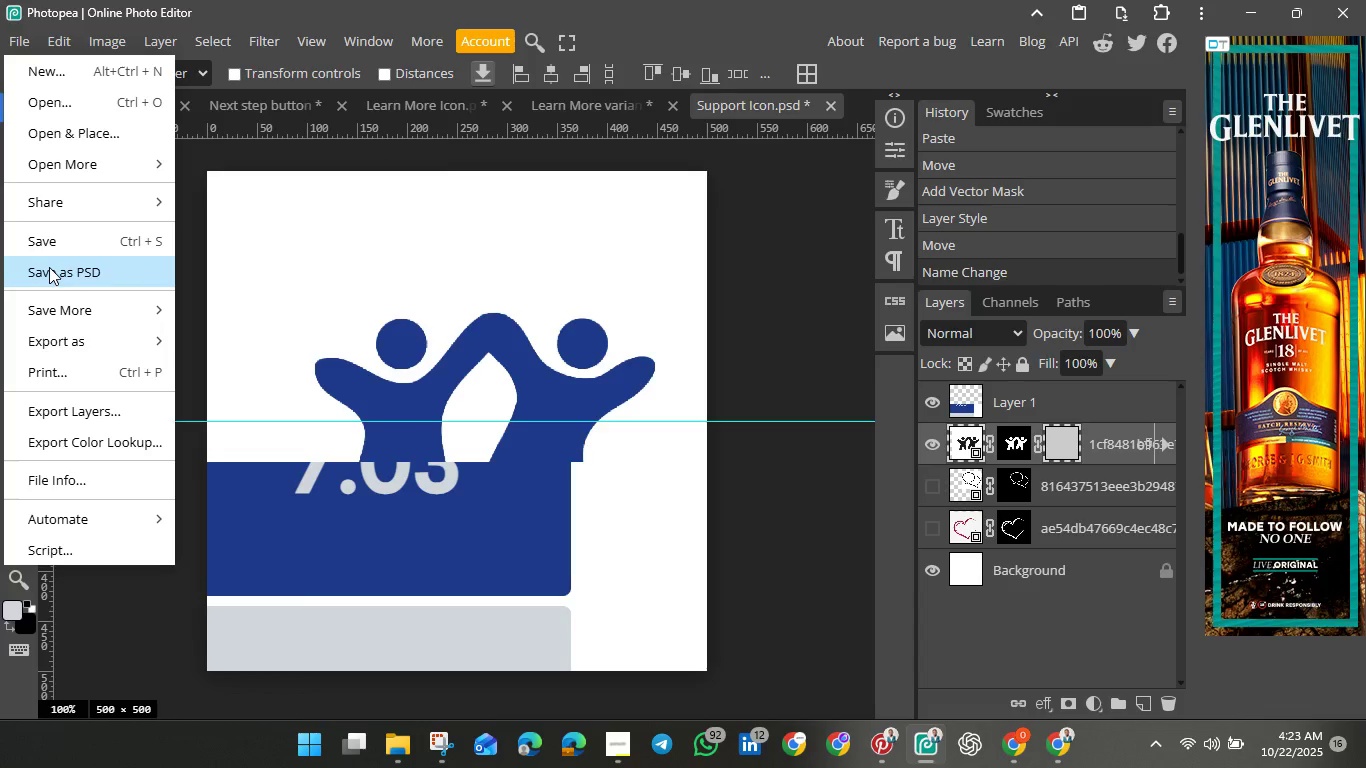 
left_click([49, 267])
 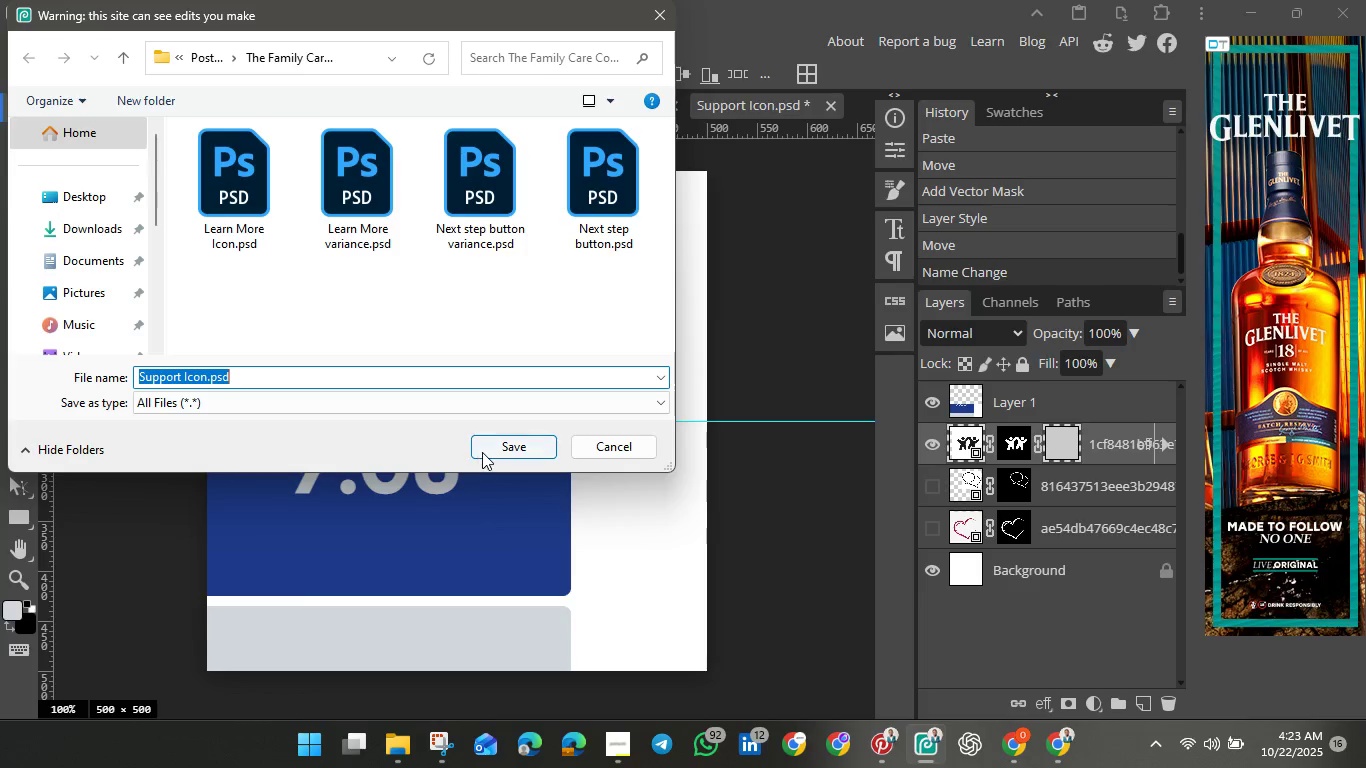 
left_click([501, 454])
 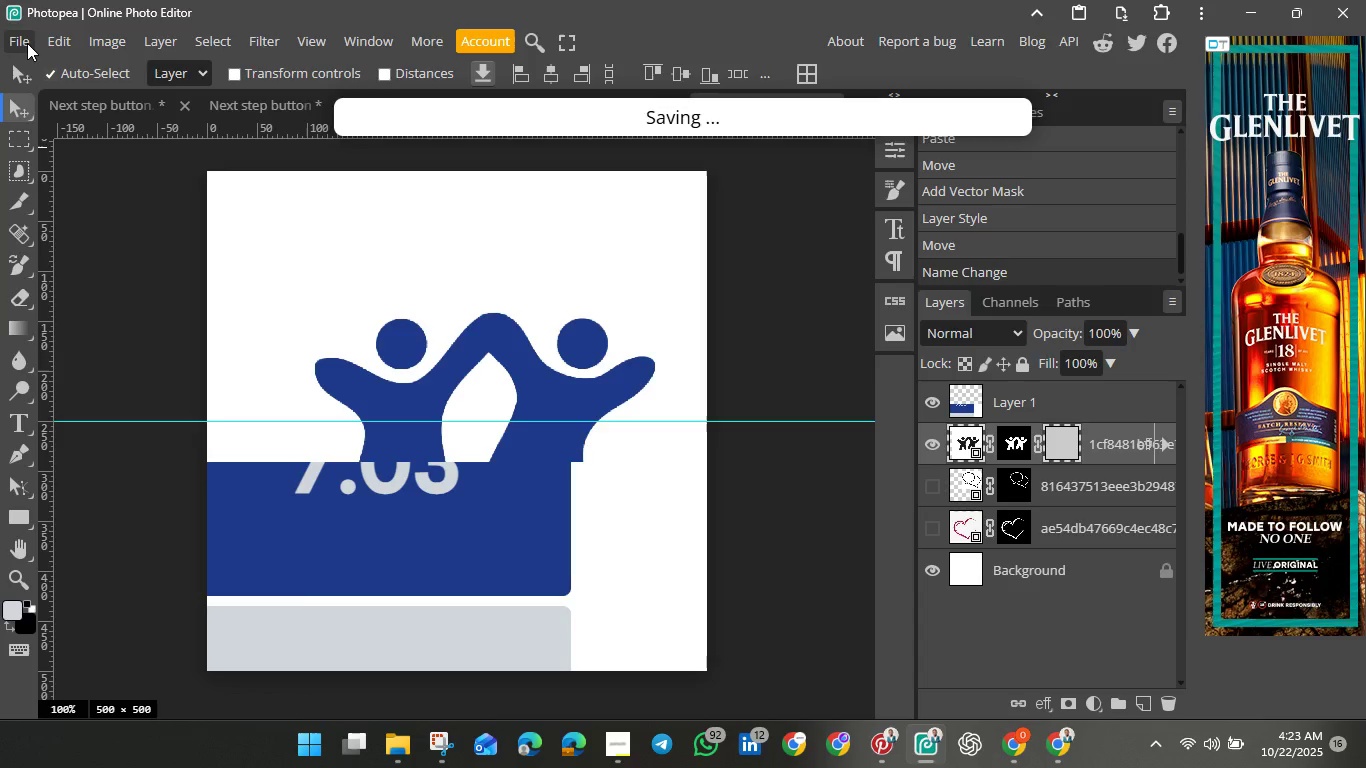 
left_click([23, 41])
 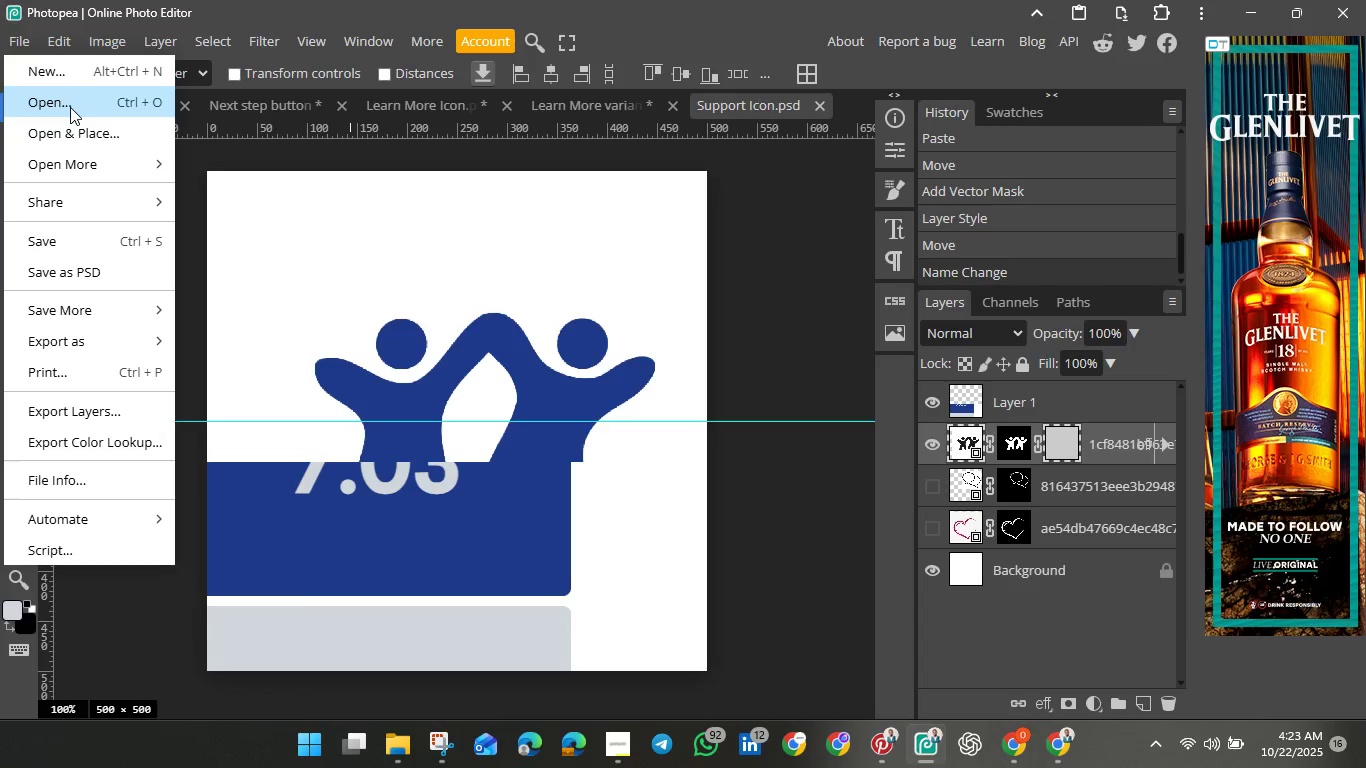 
left_click([70, 107])
 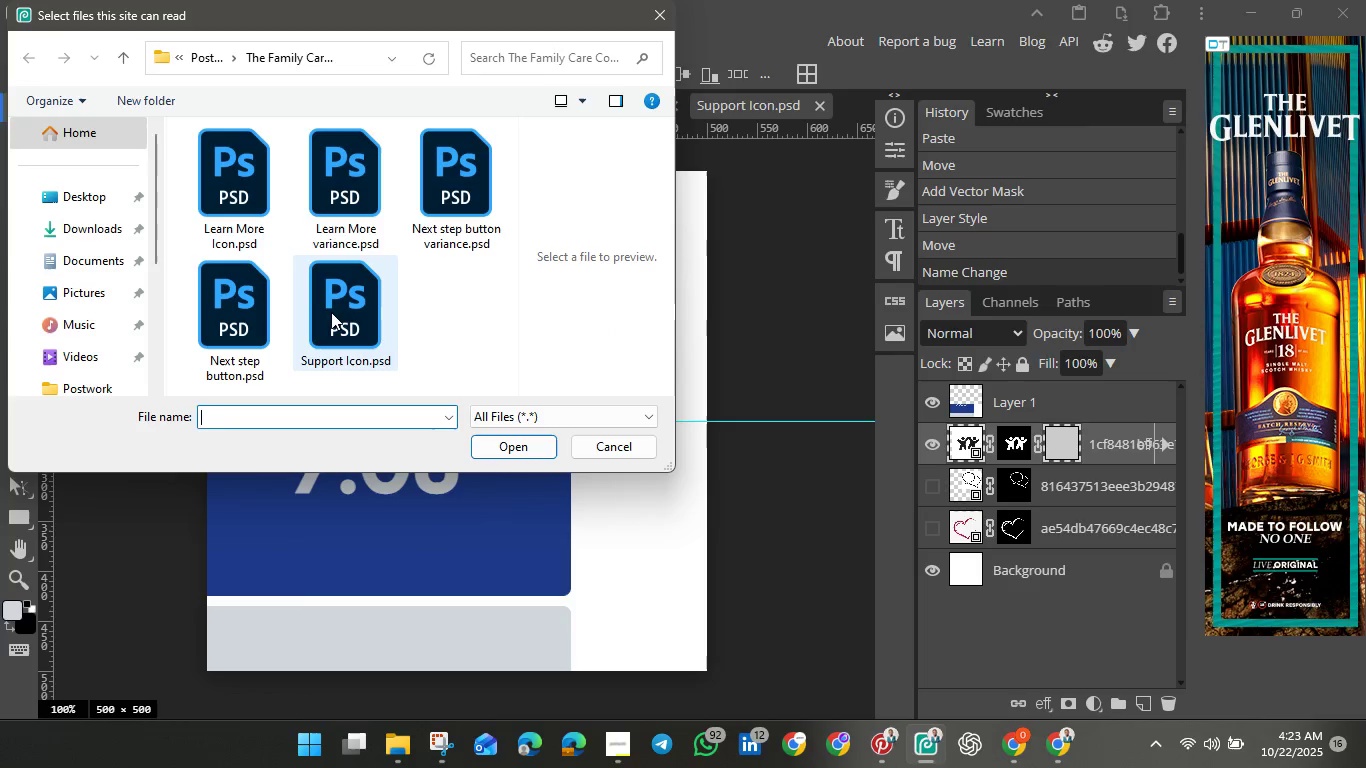 
left_click([339, 320])
 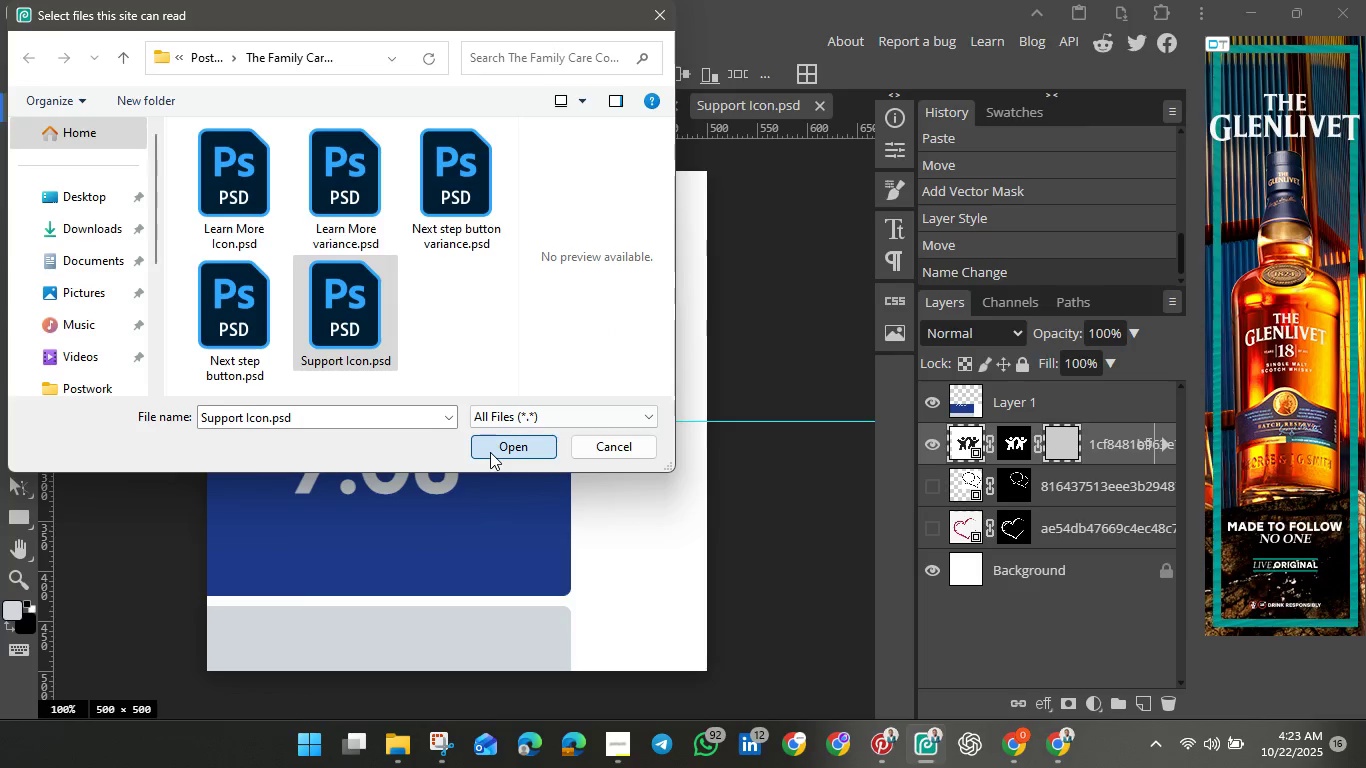 
left_click([490, 452])
 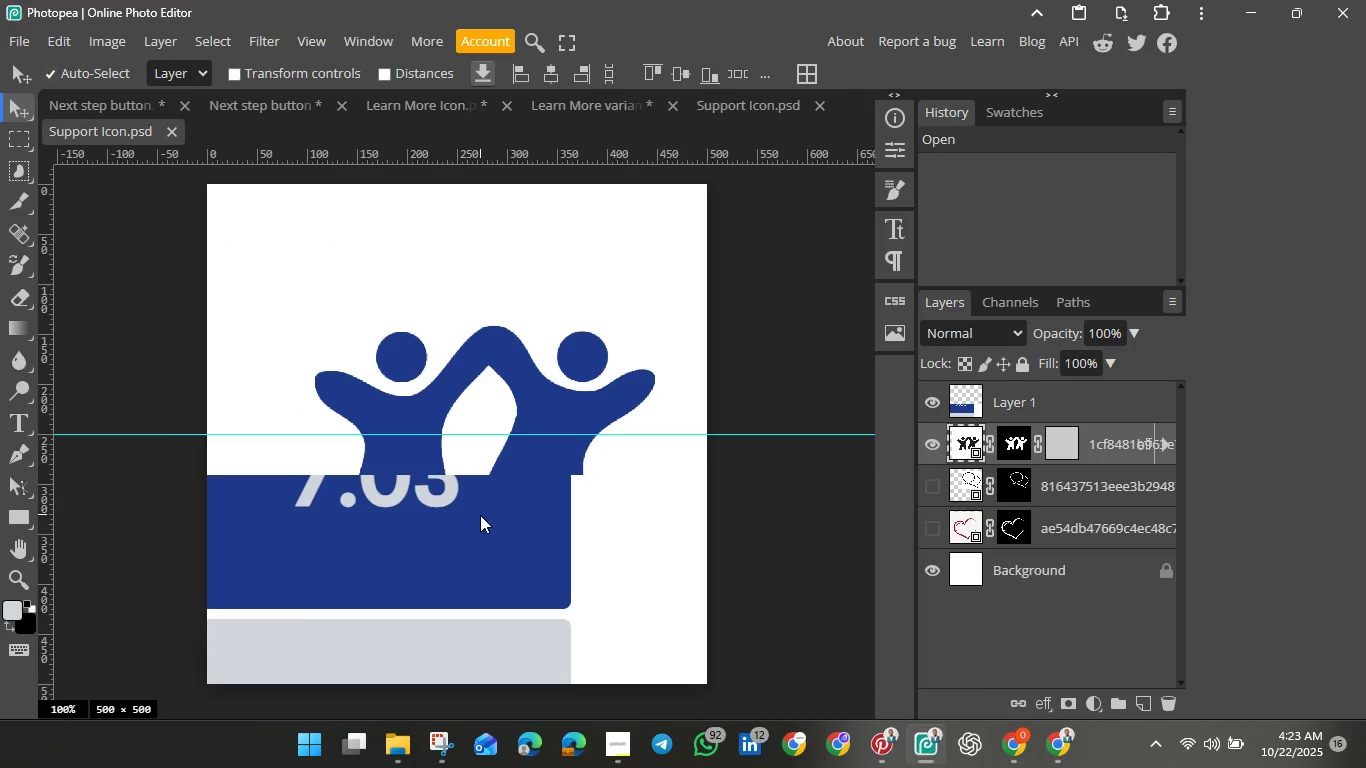 
left_click_drag(start_coordinate=[480, 515], to_coordinate=[561, 493])
 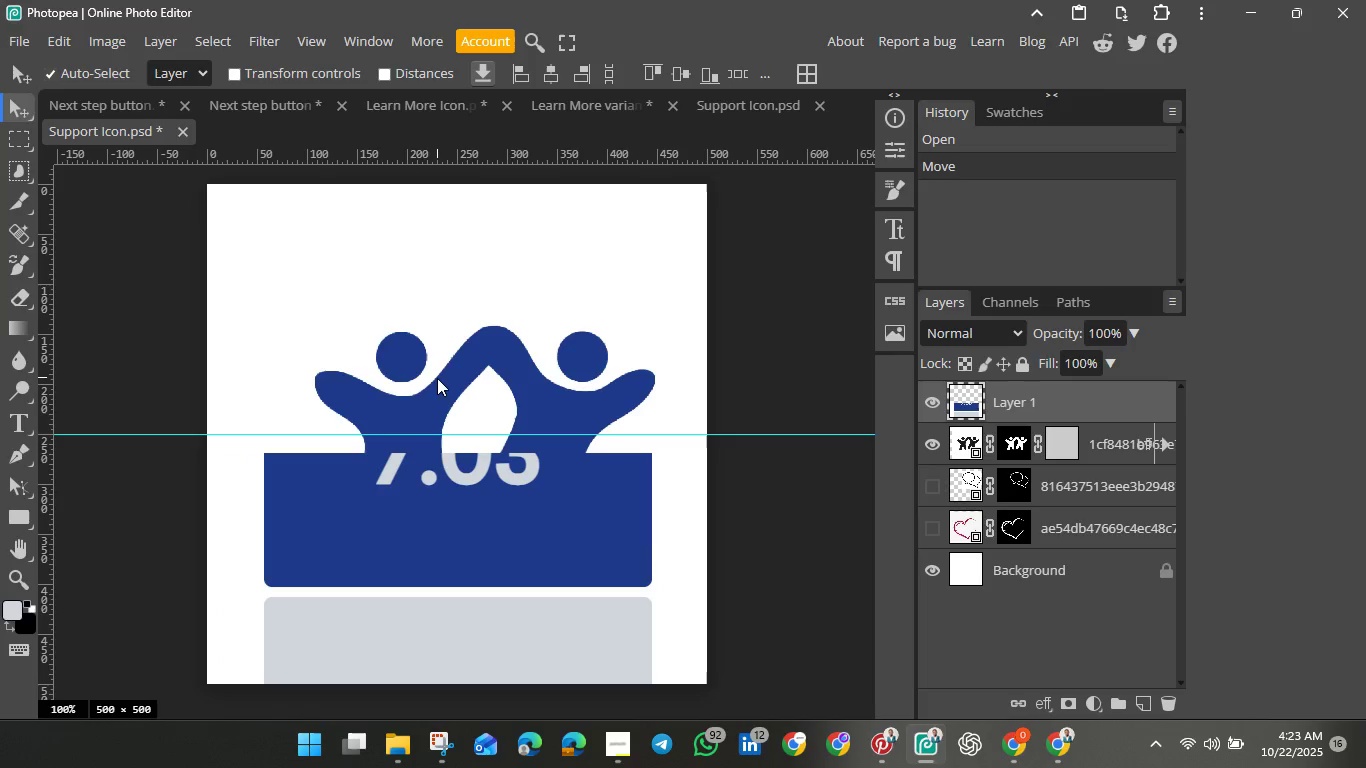 
wait(6.41)
 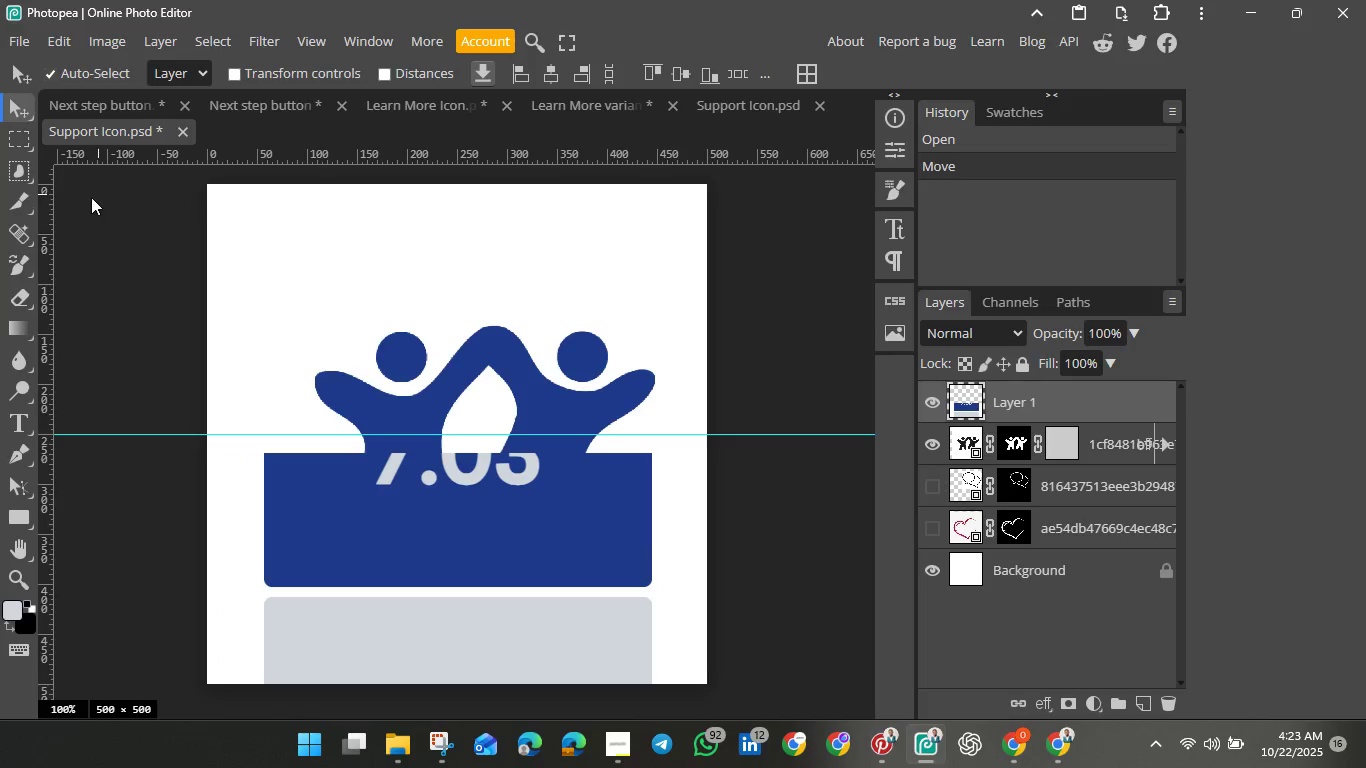 
left_click([450, 382])
 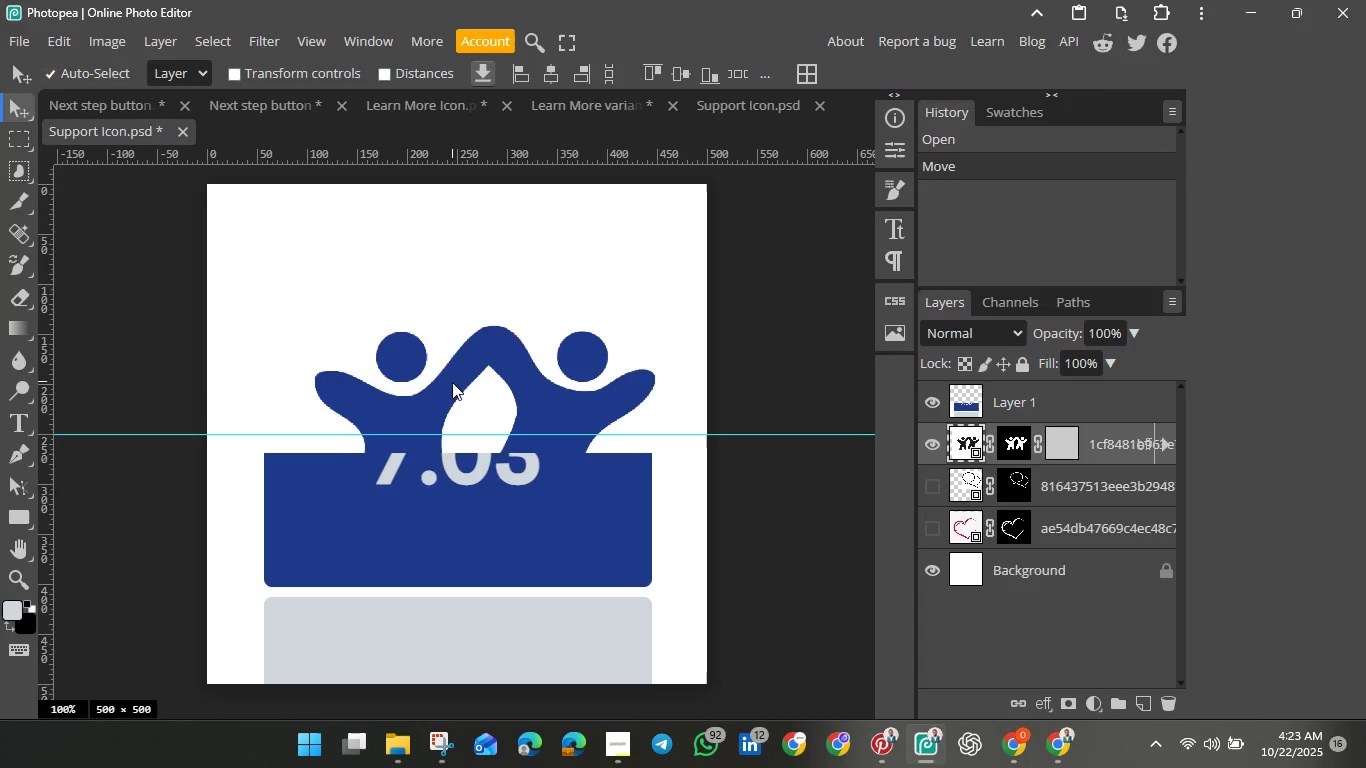 
left_click_drag(start_coordinate=[452, 382], to_coordinate=[442, 282])
 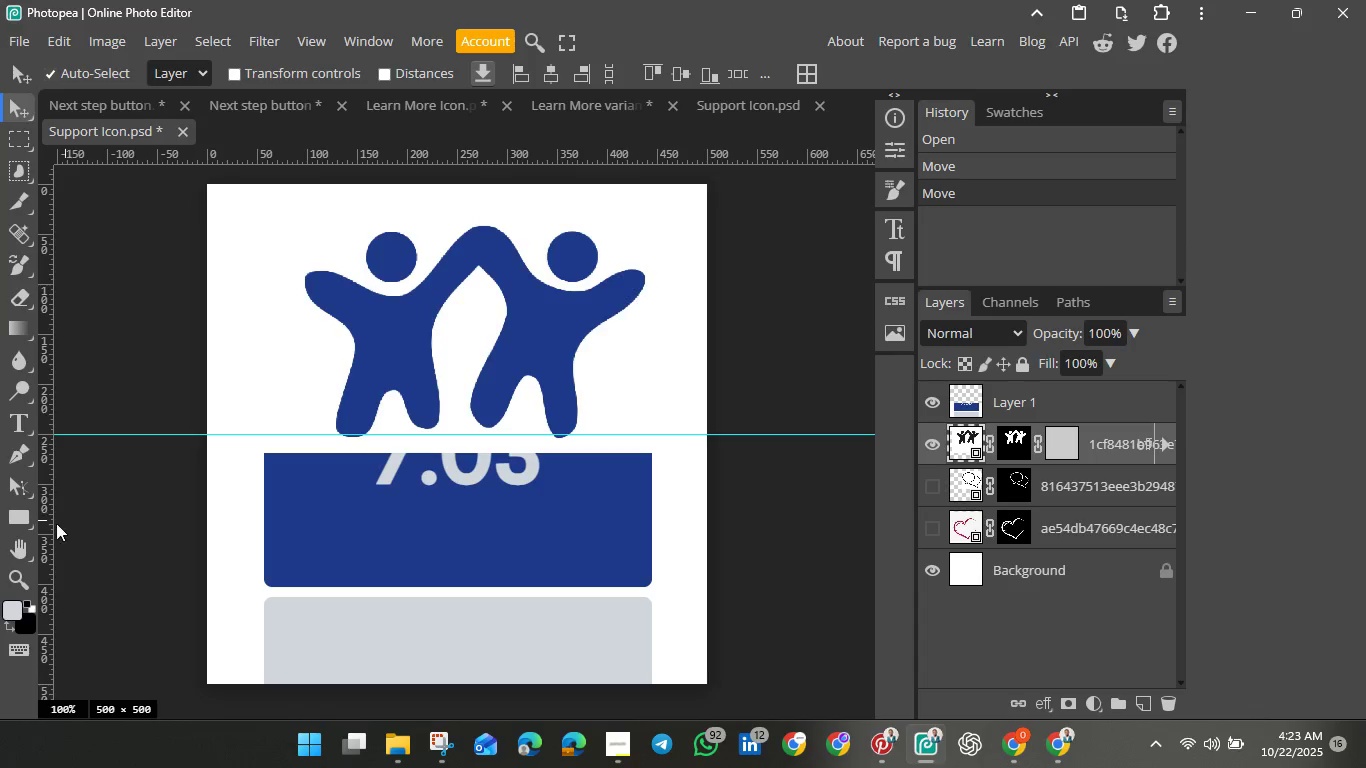 
left_click([18, 512])
 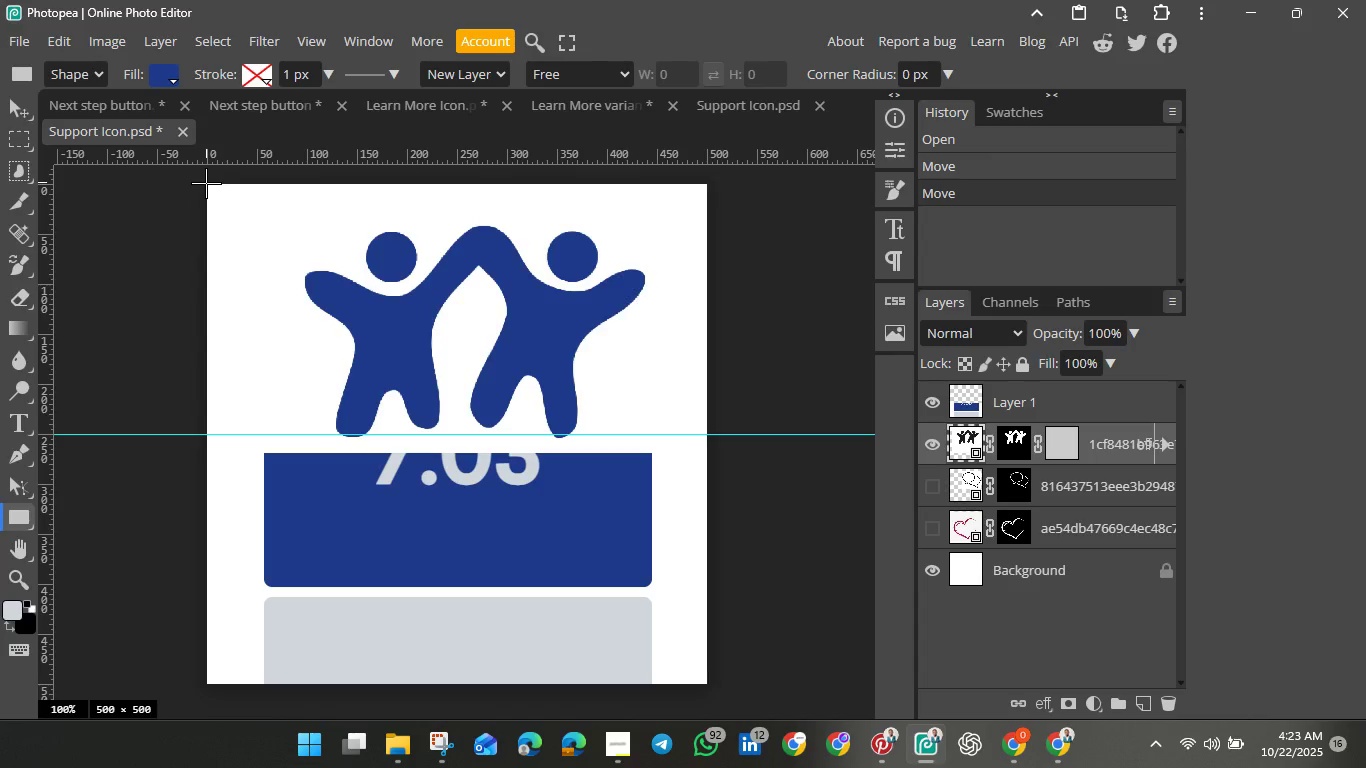 
left_click_drag(start_coordinate=[206, 183], to_coordinate=[710, 686])
 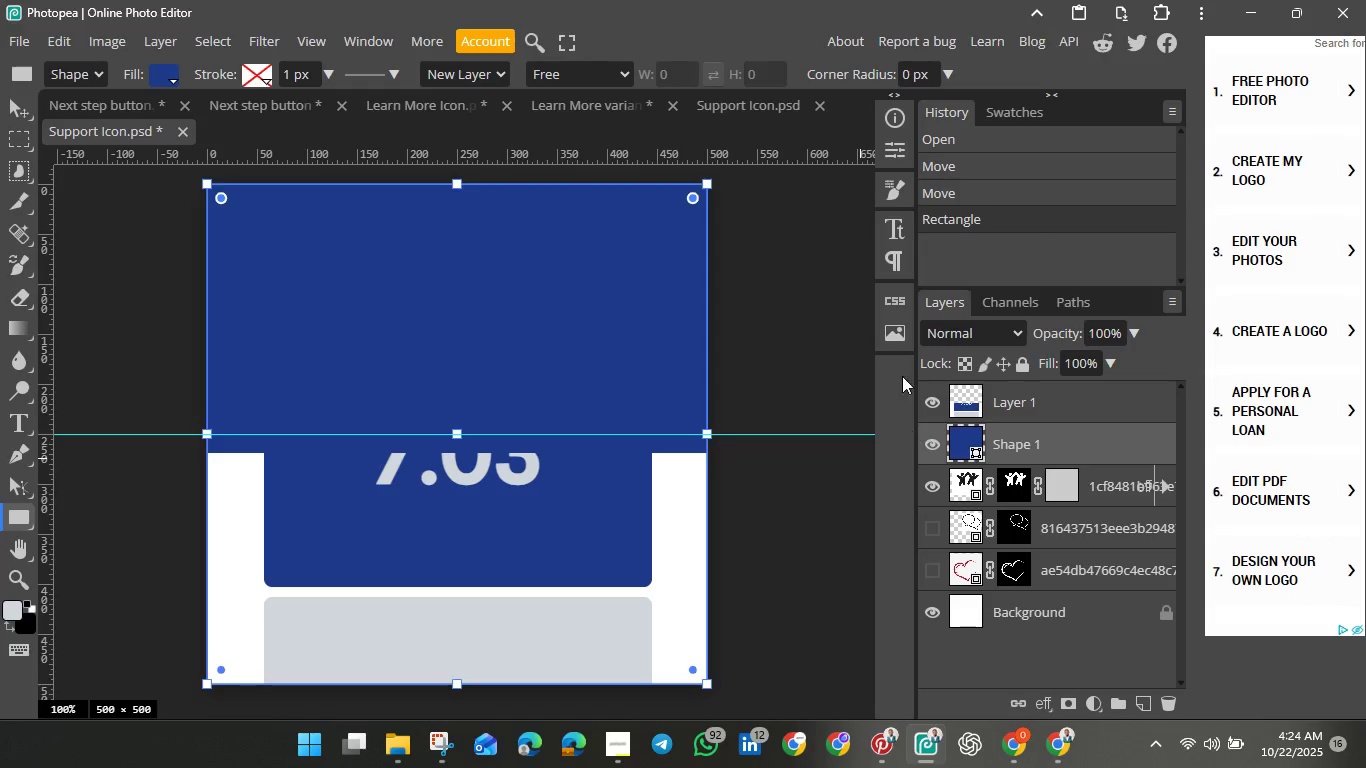 
left_click([895, 150])
 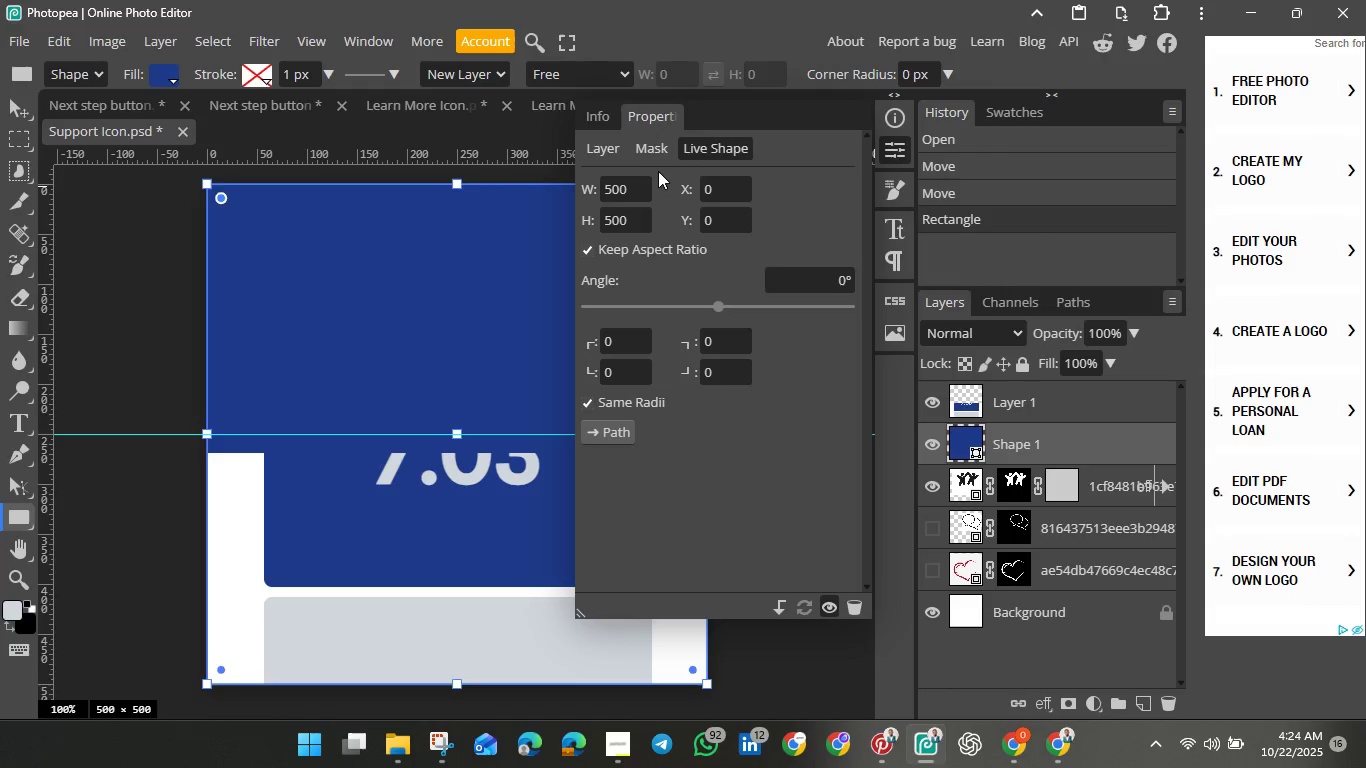 
left_click([654, 147])
 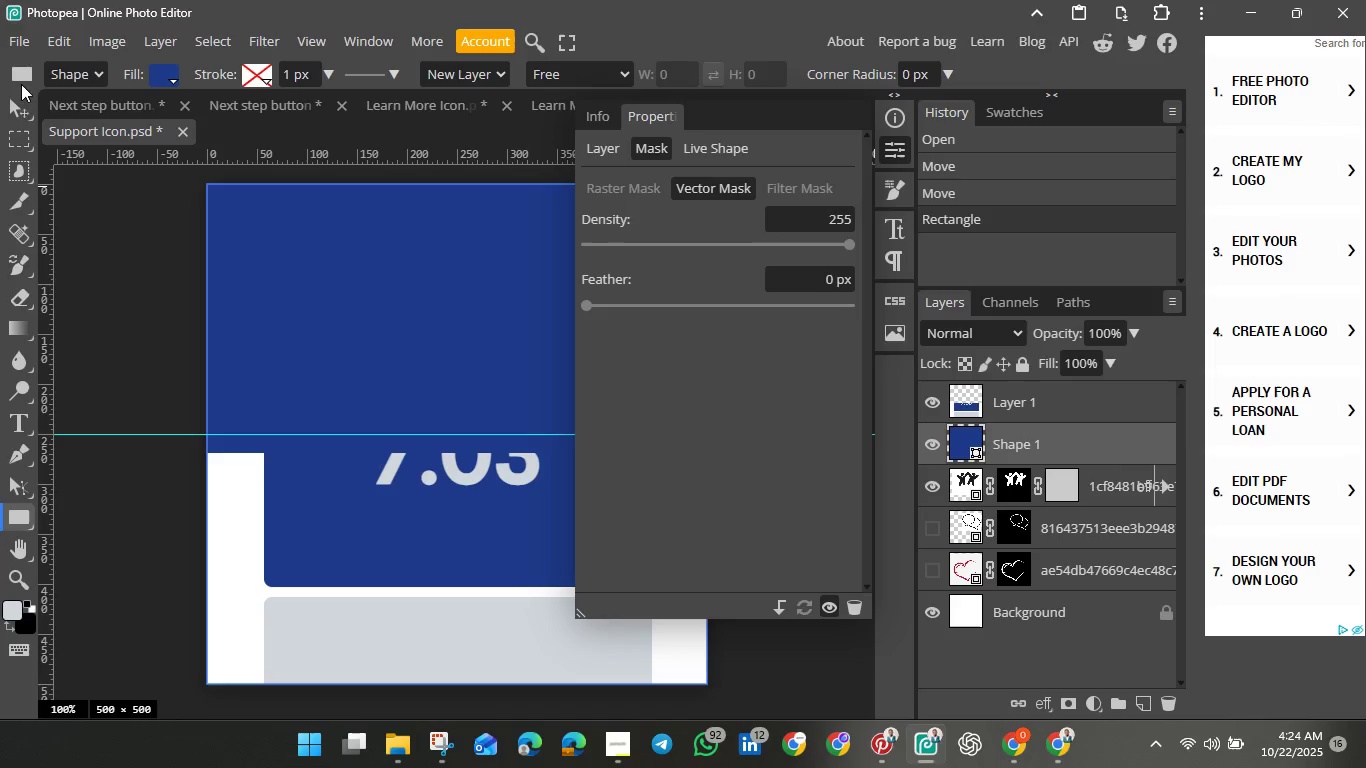 
left_click([17, 105])
 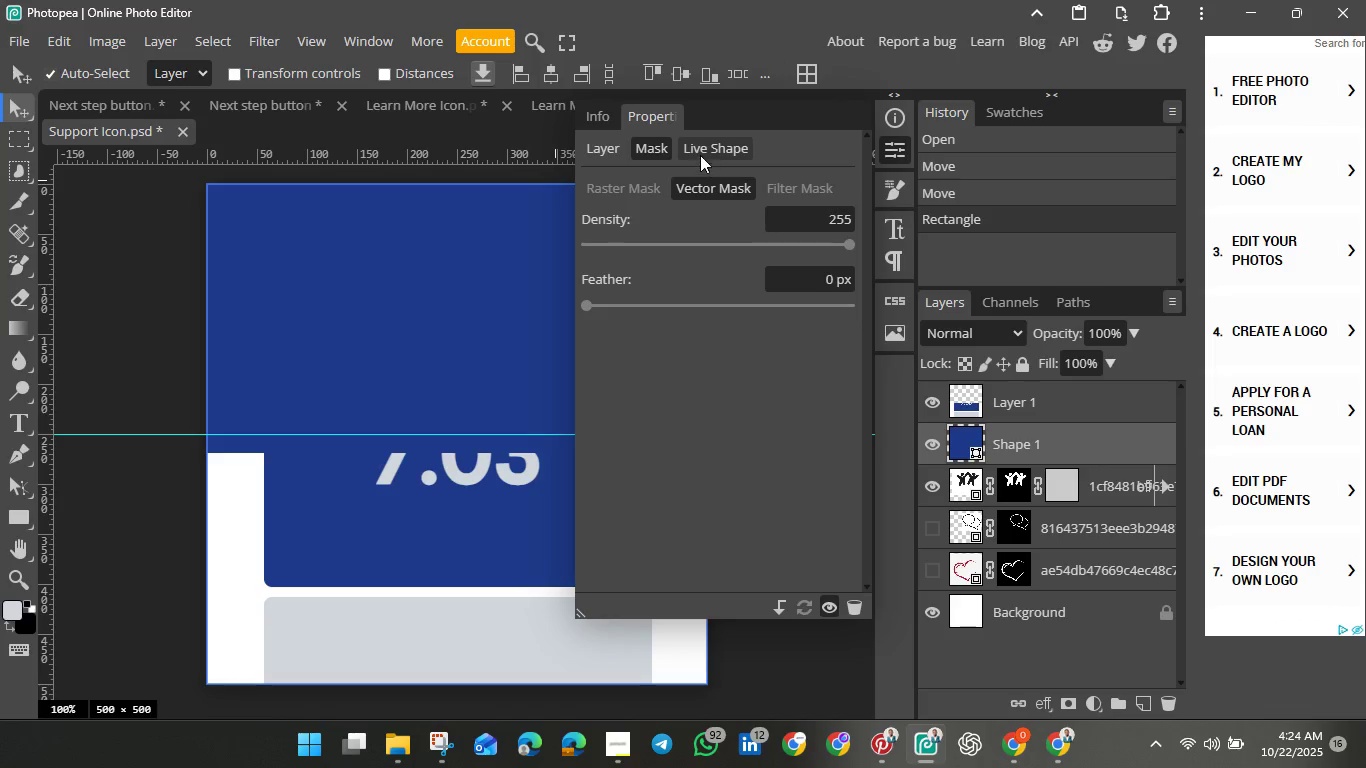 
left_click([700, 155])
 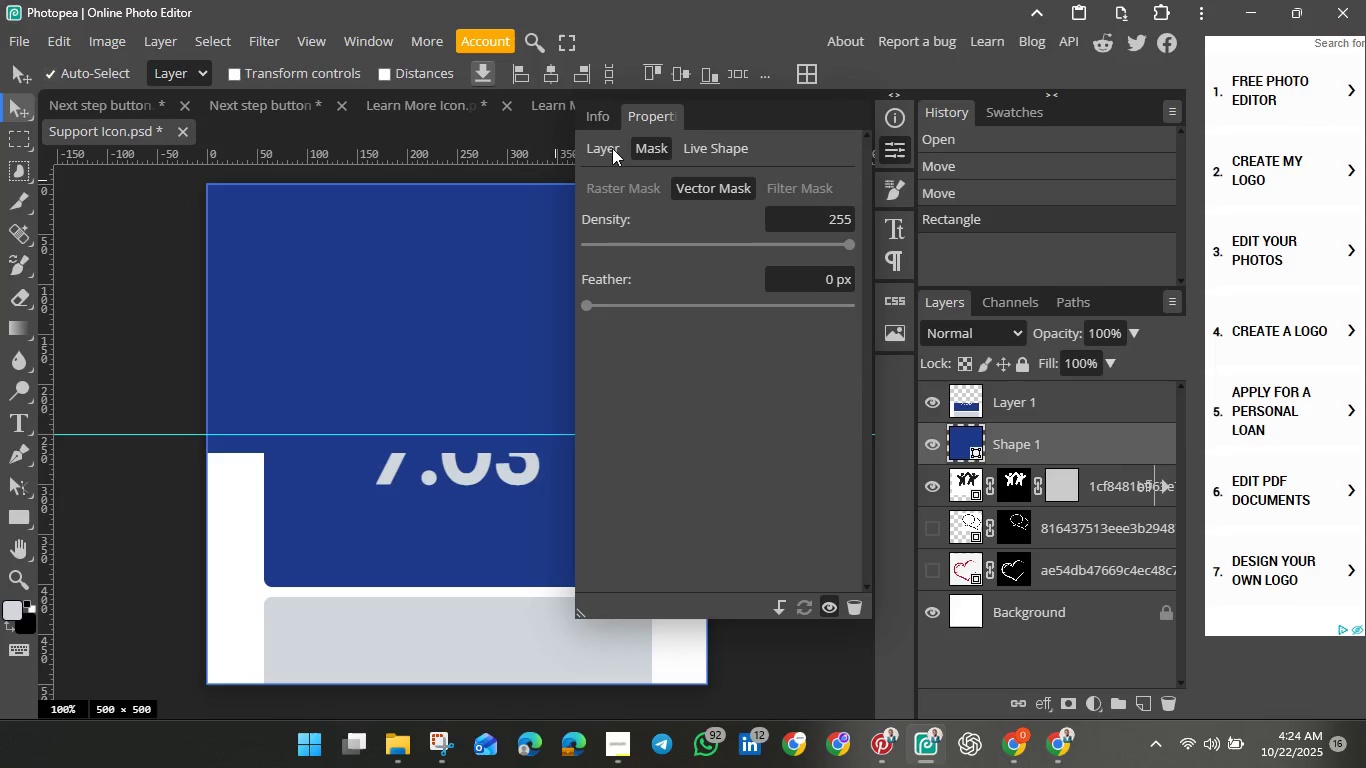 
double_click([610, 148])
 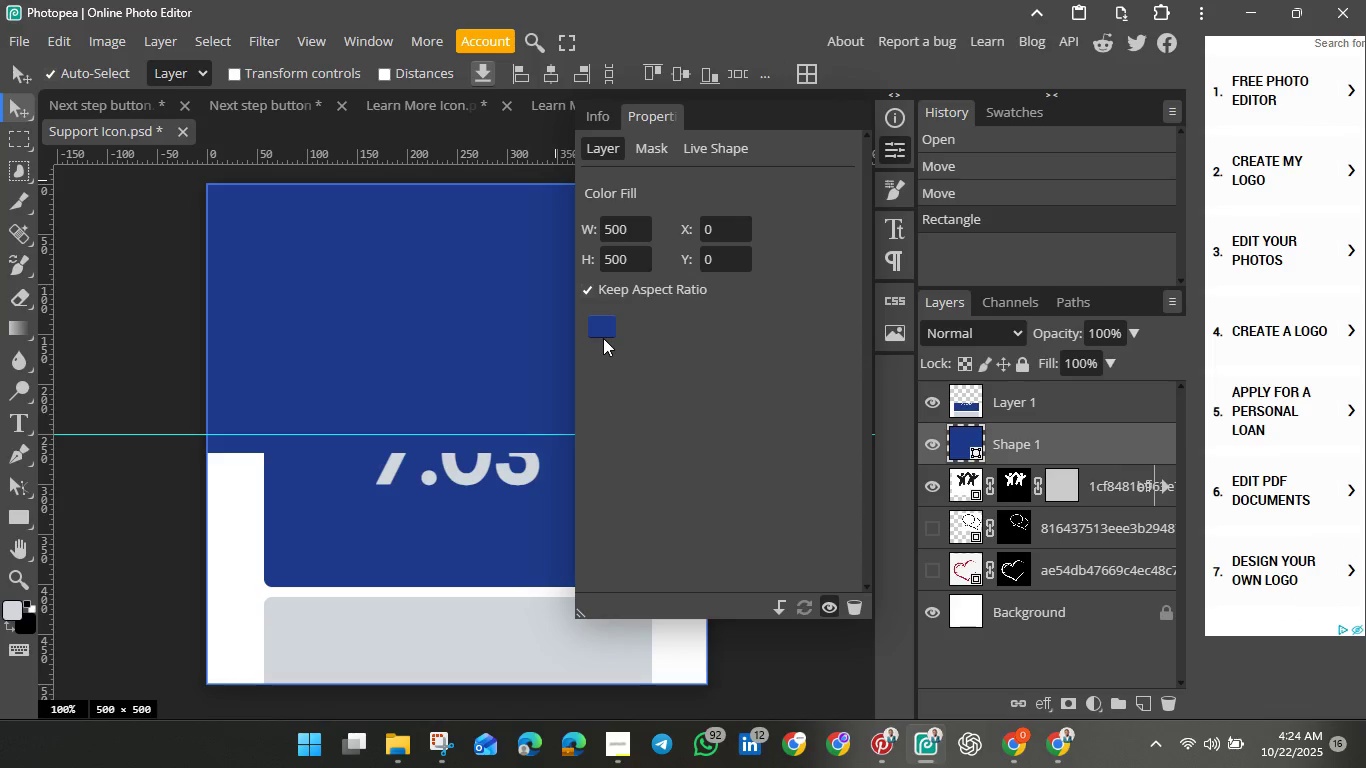 
left_click([603, 338])
 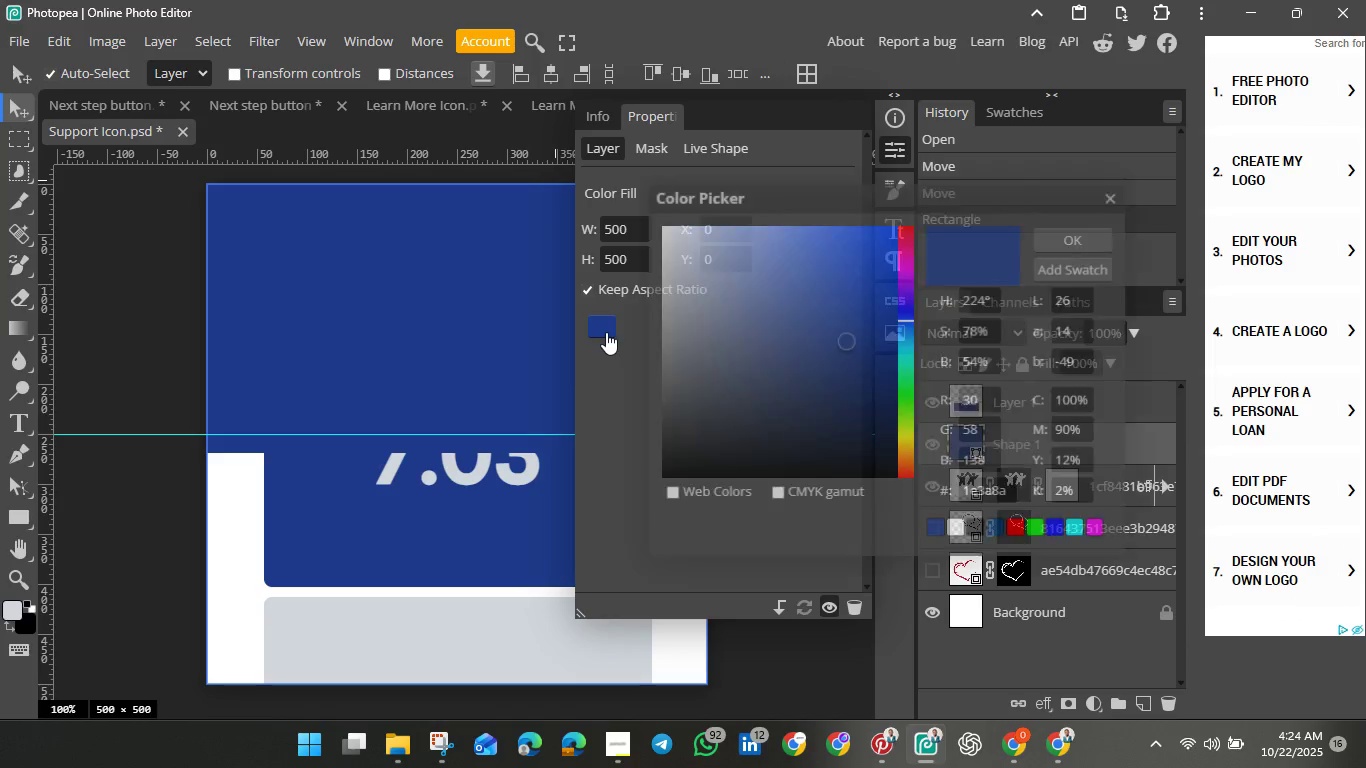 
left_click([606, 332])
 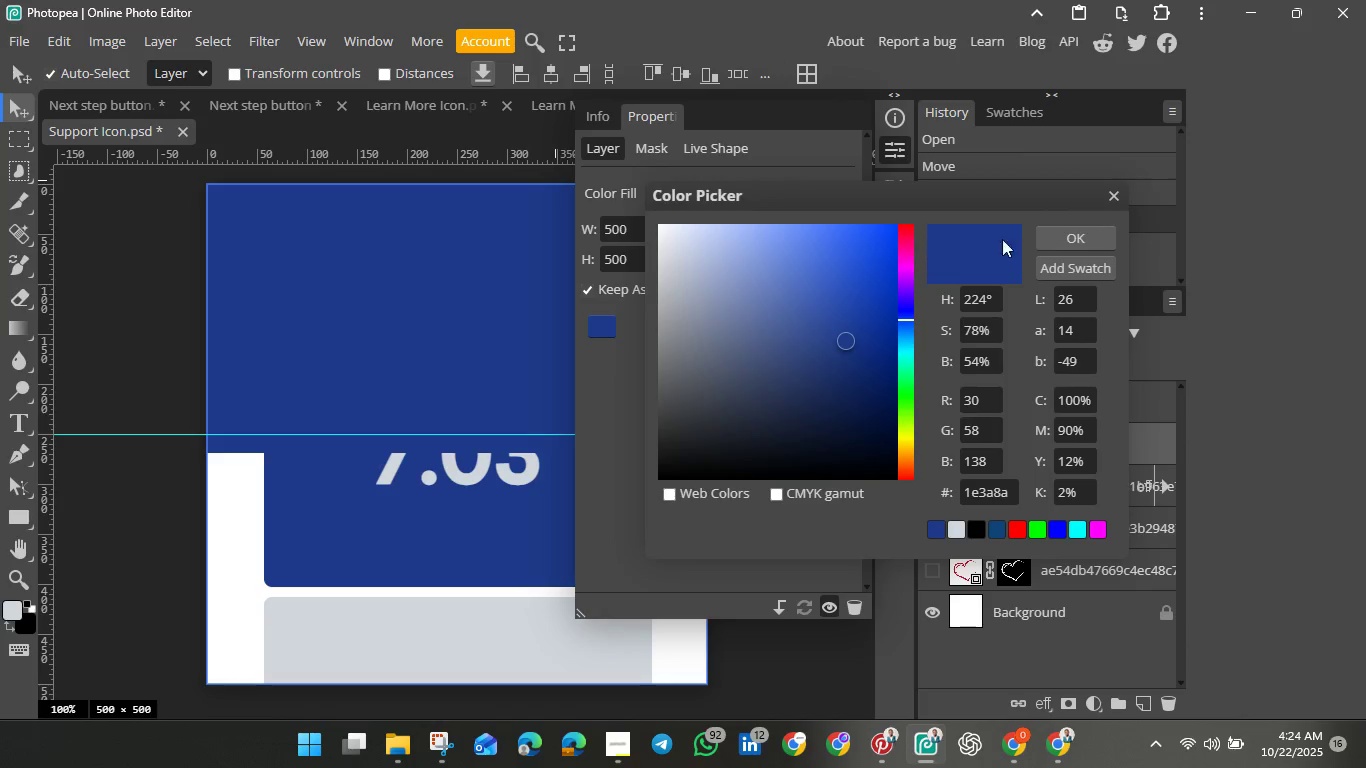 
left_click([1079, 241])
 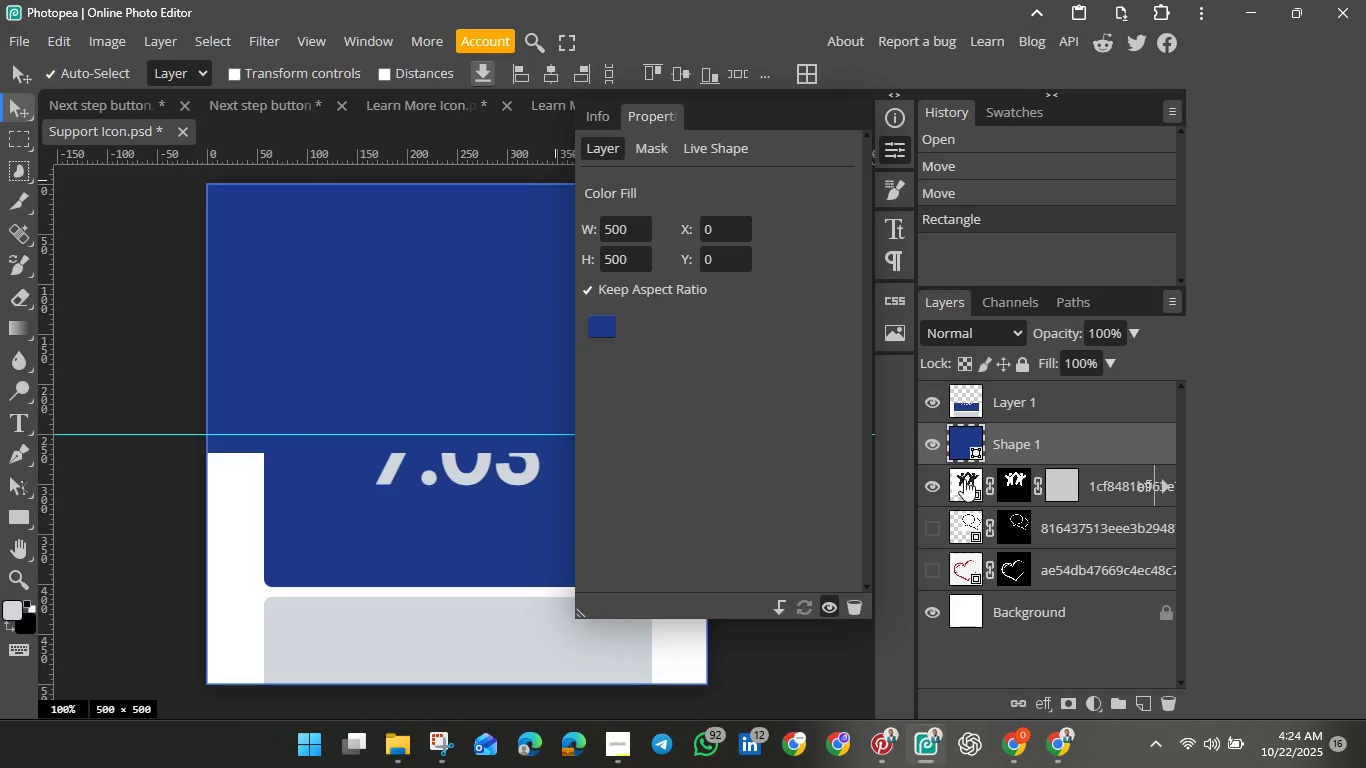 
left_click([962, 480])
 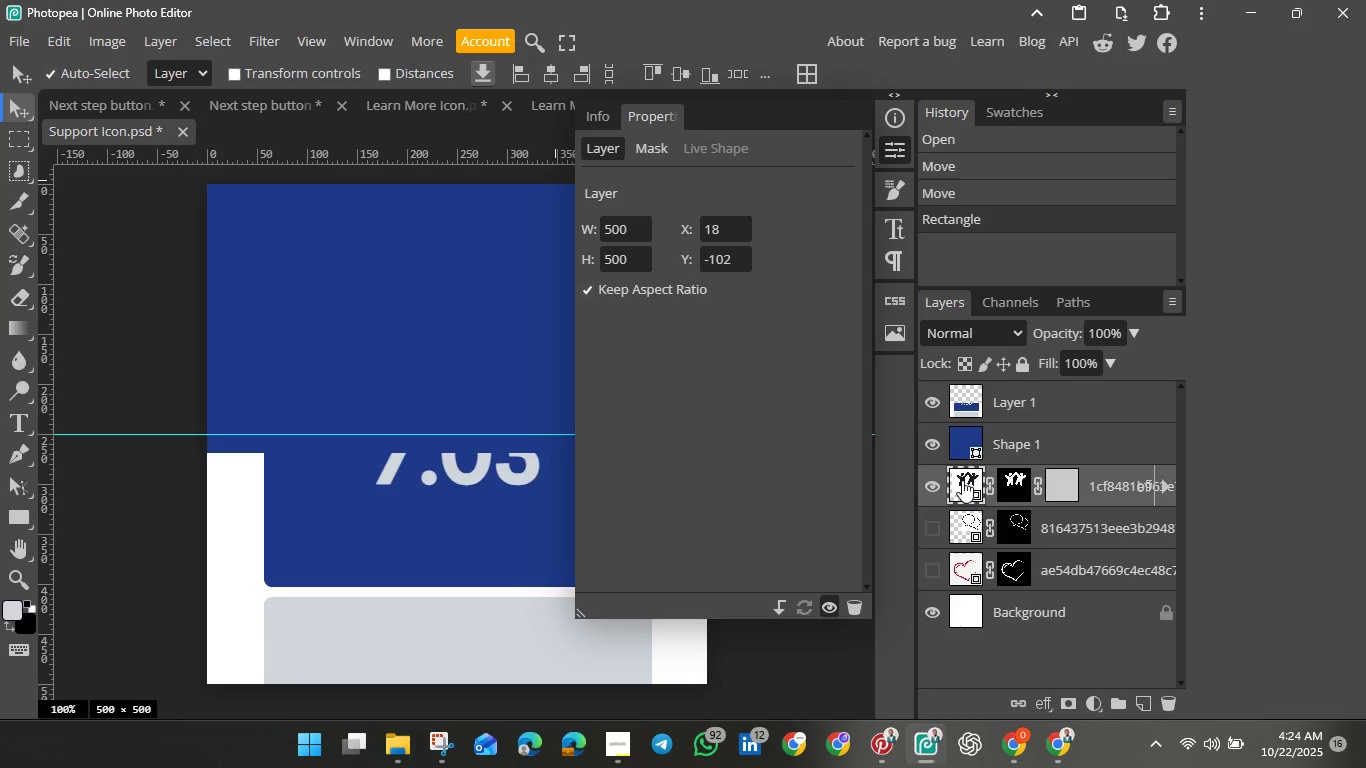 
wait(5.94)
 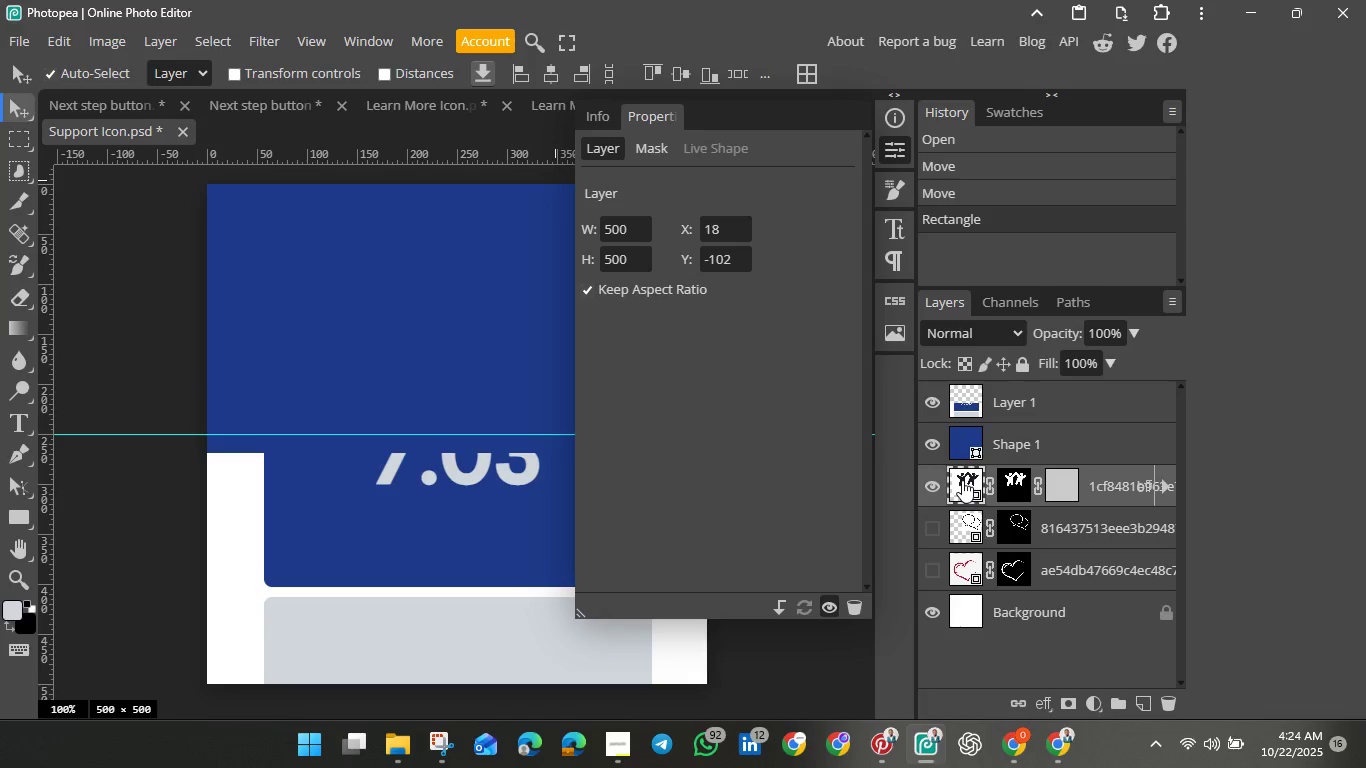 
left_click_drag(start_coordinate=[966, 438], to_coordinate=[962, 501])
 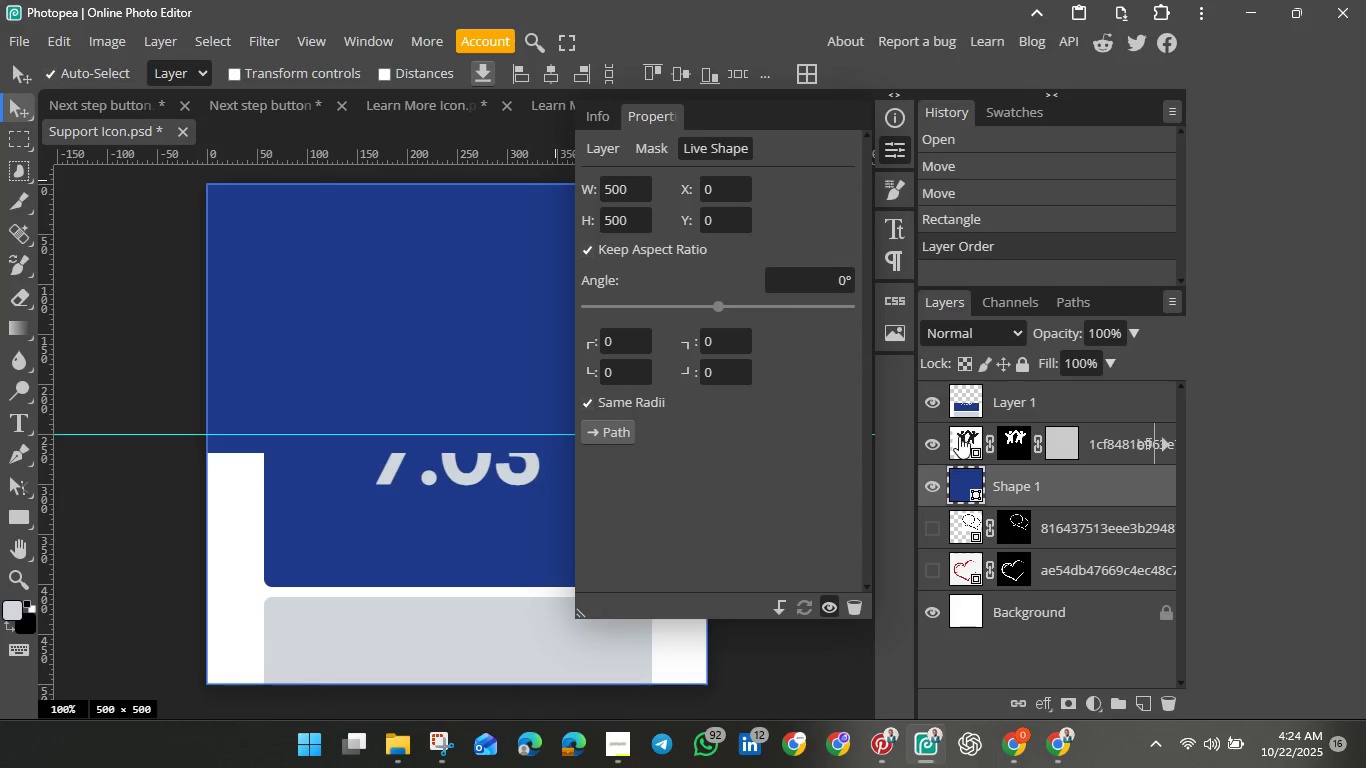 
left_click([961, 437])
 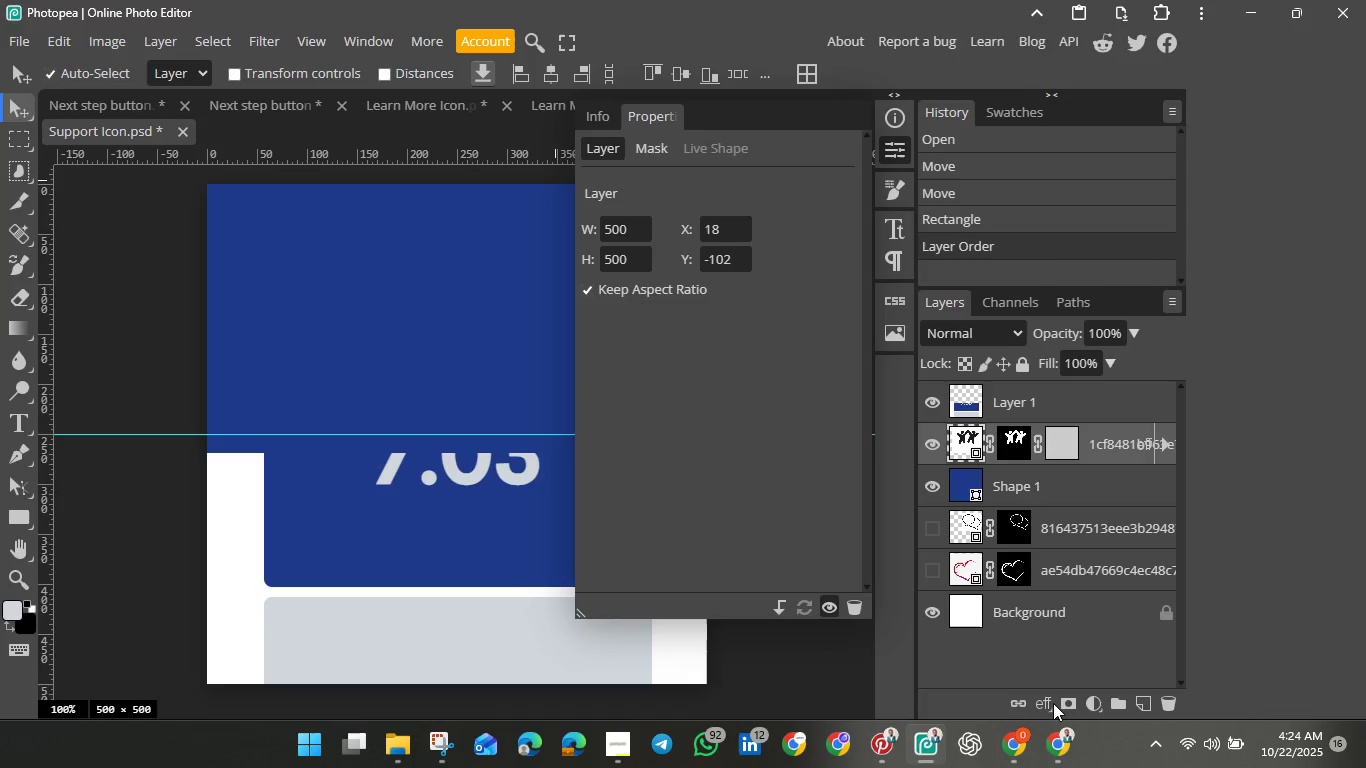 
left_click([1044, 702])
 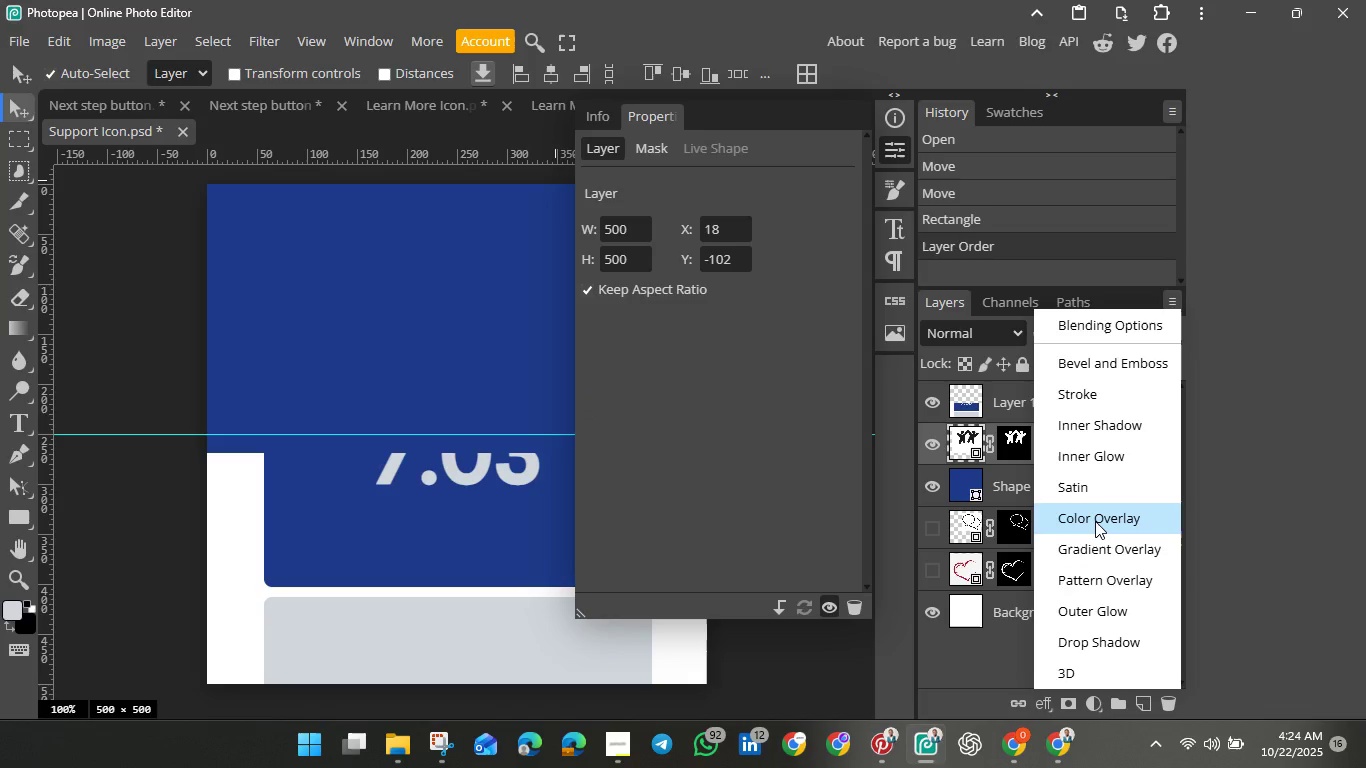 
left_click([1095, 521])
 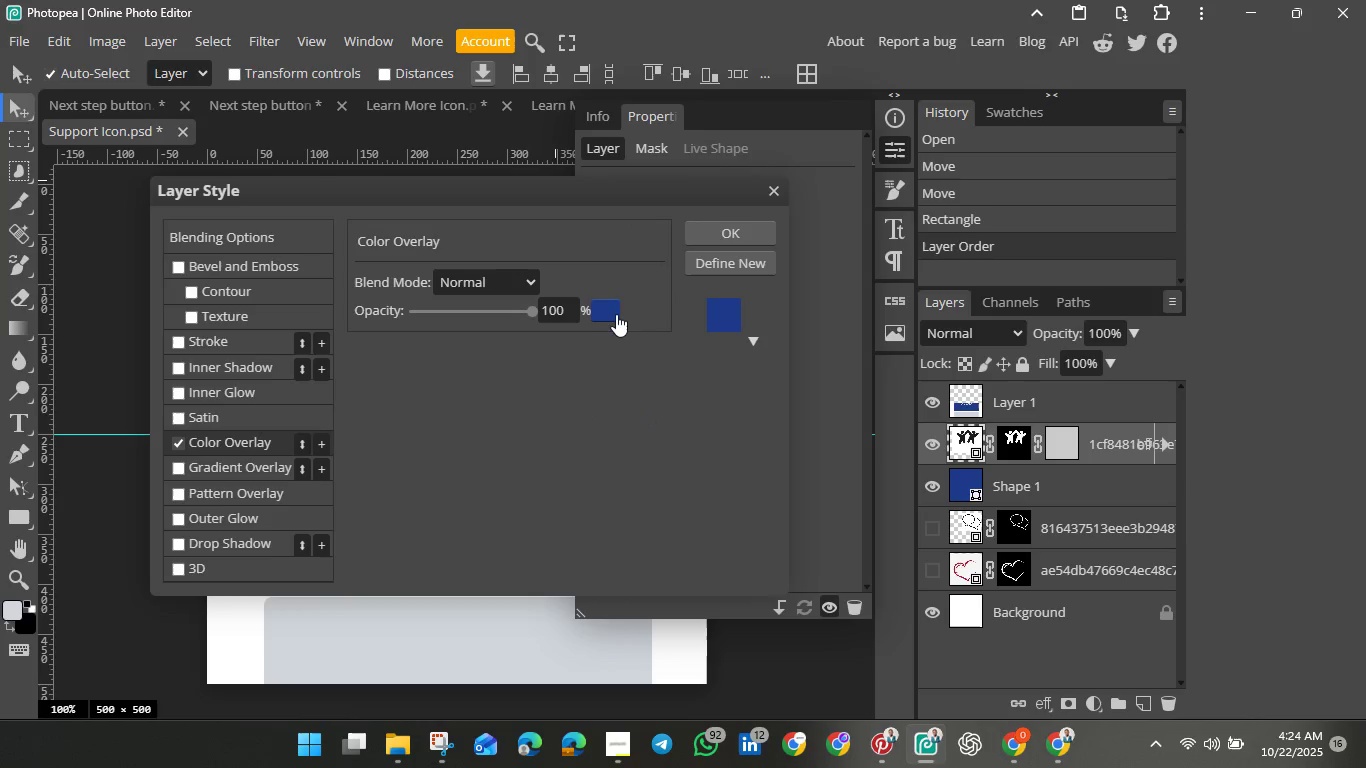 
left_click([606, 309])
 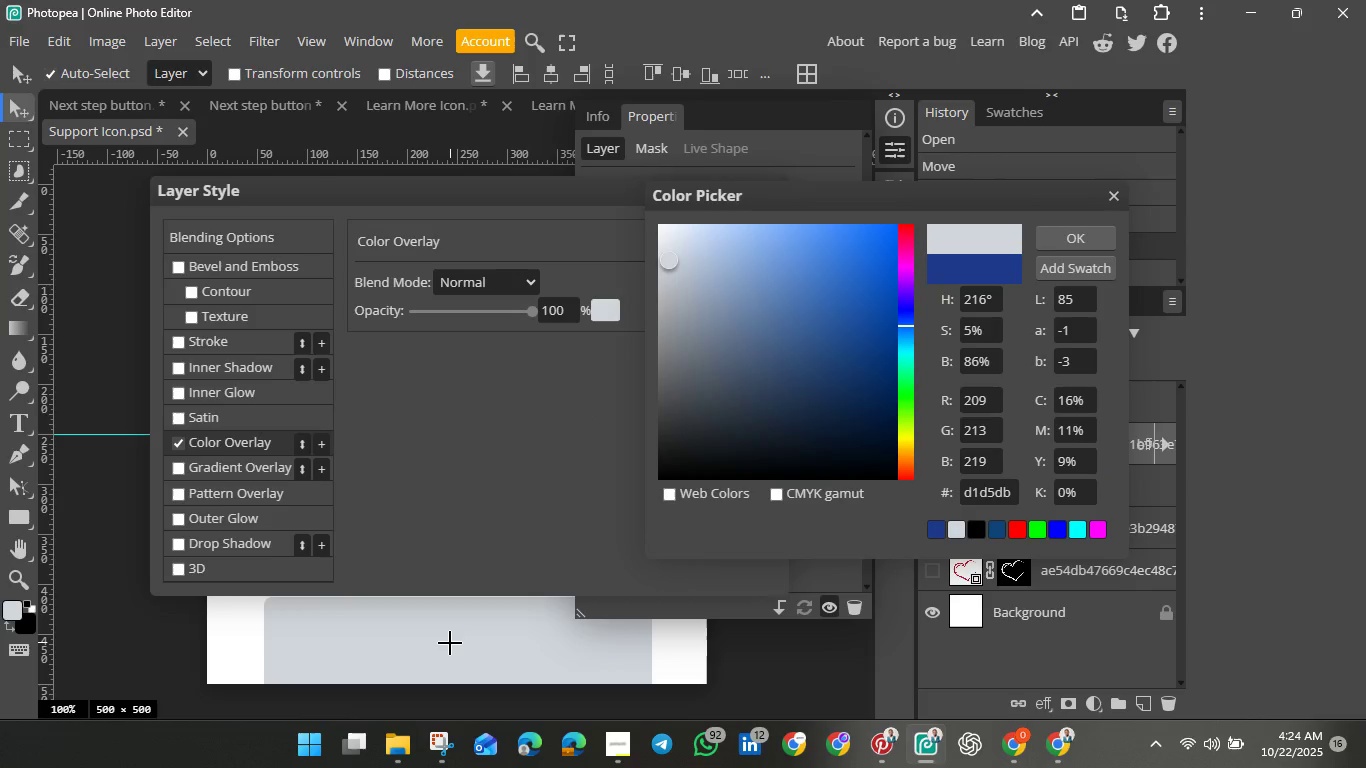 
left_click([450, 643])
 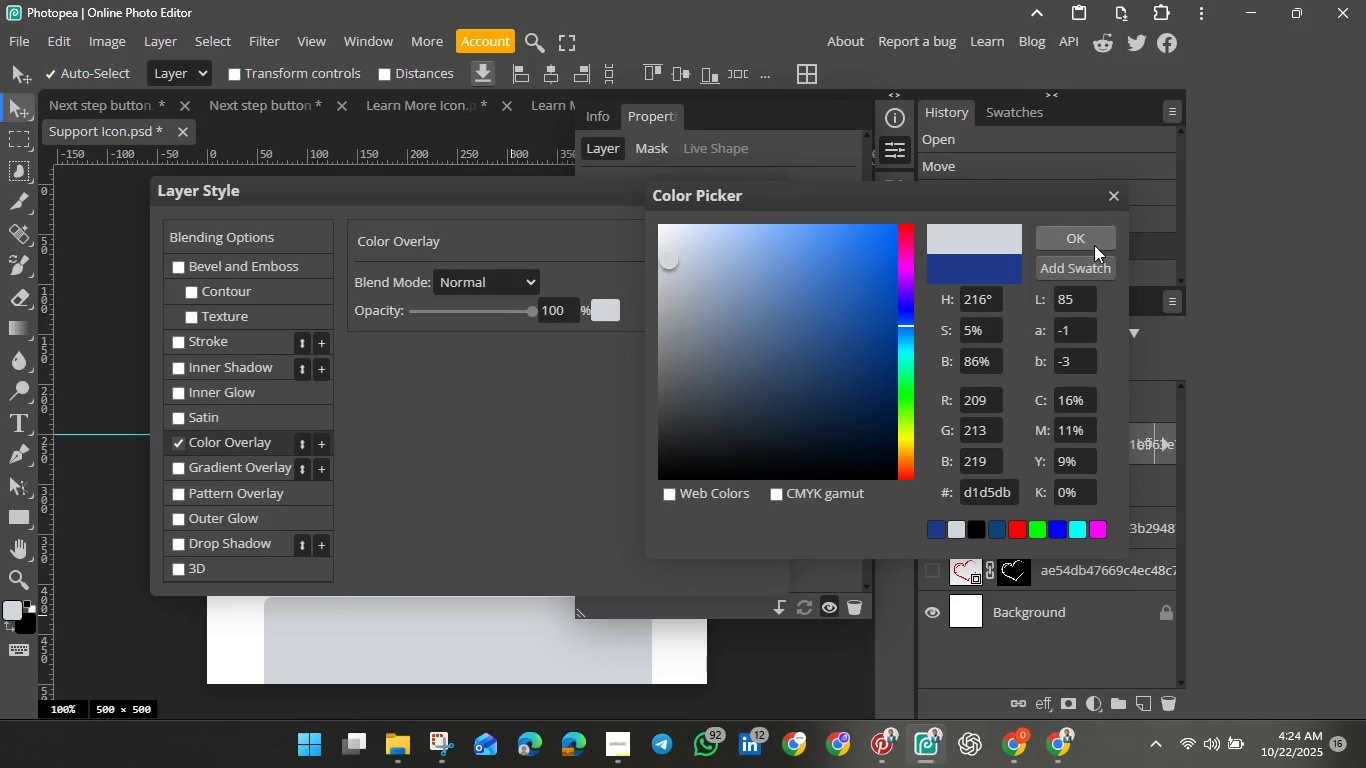 
left_click([1094, 234])
 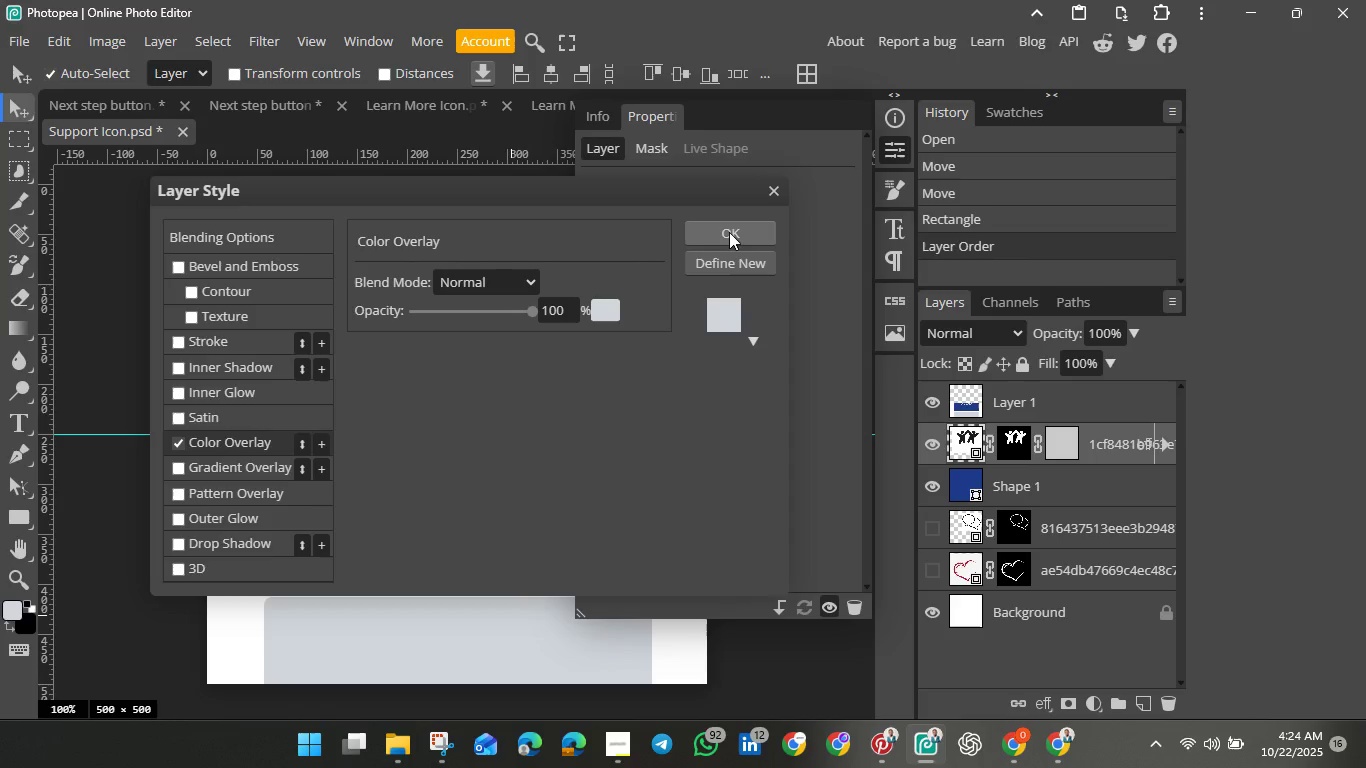 
left_click([729, 232])
 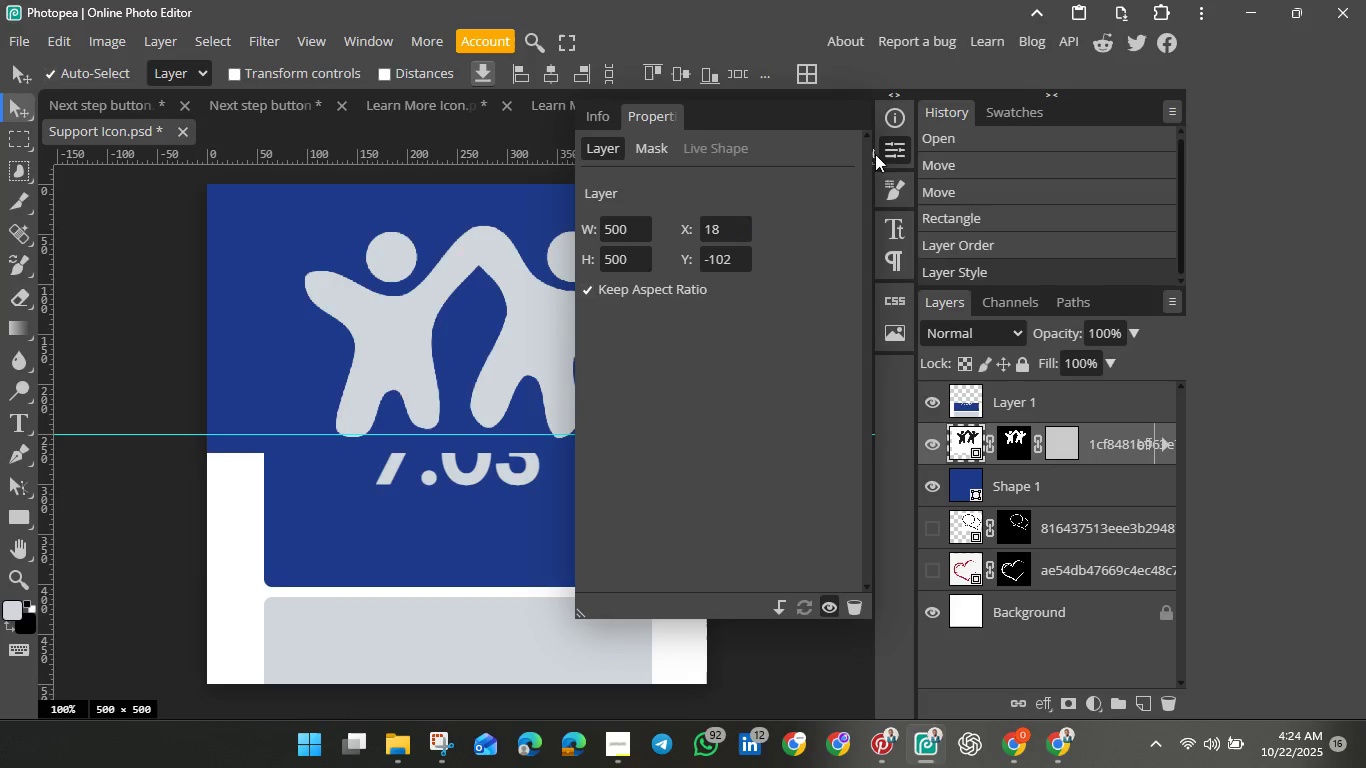 
left_click([887, 147])
 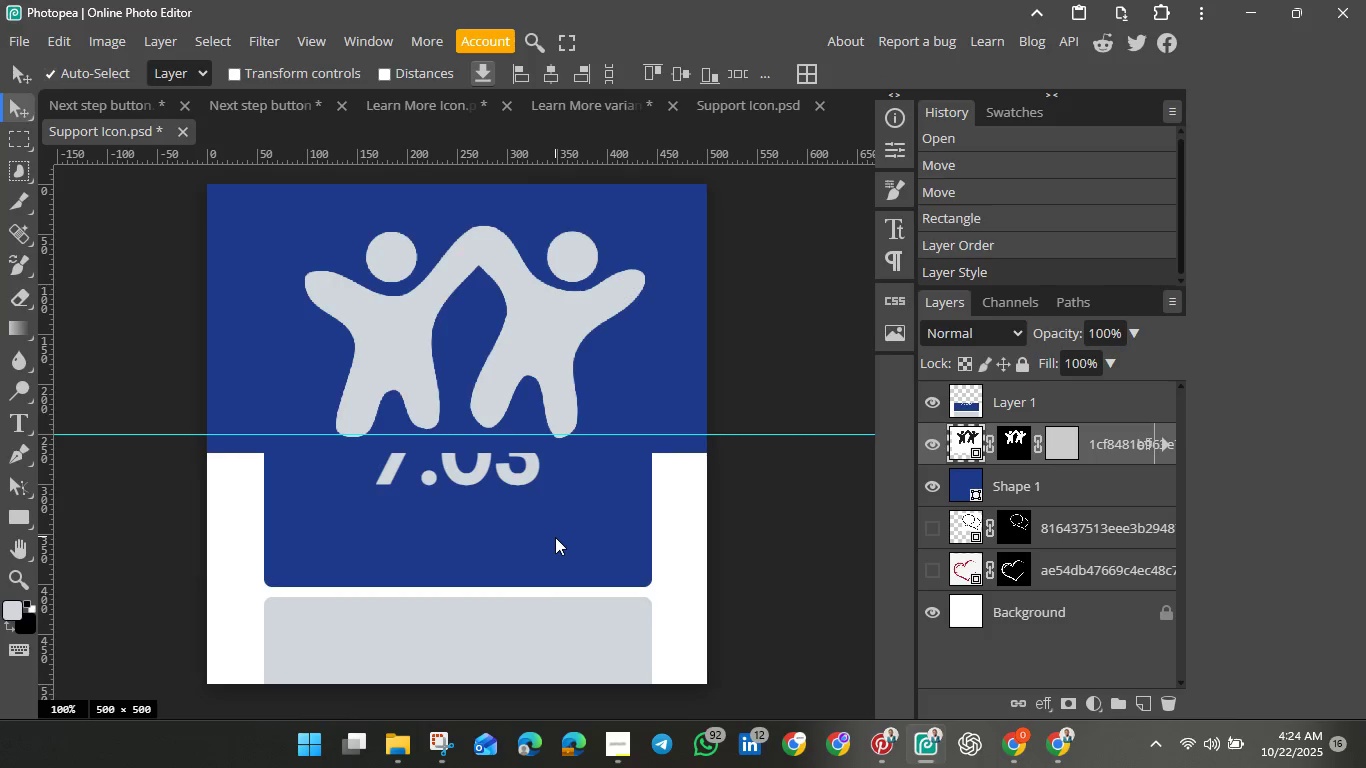 
left_click([555, 537])
 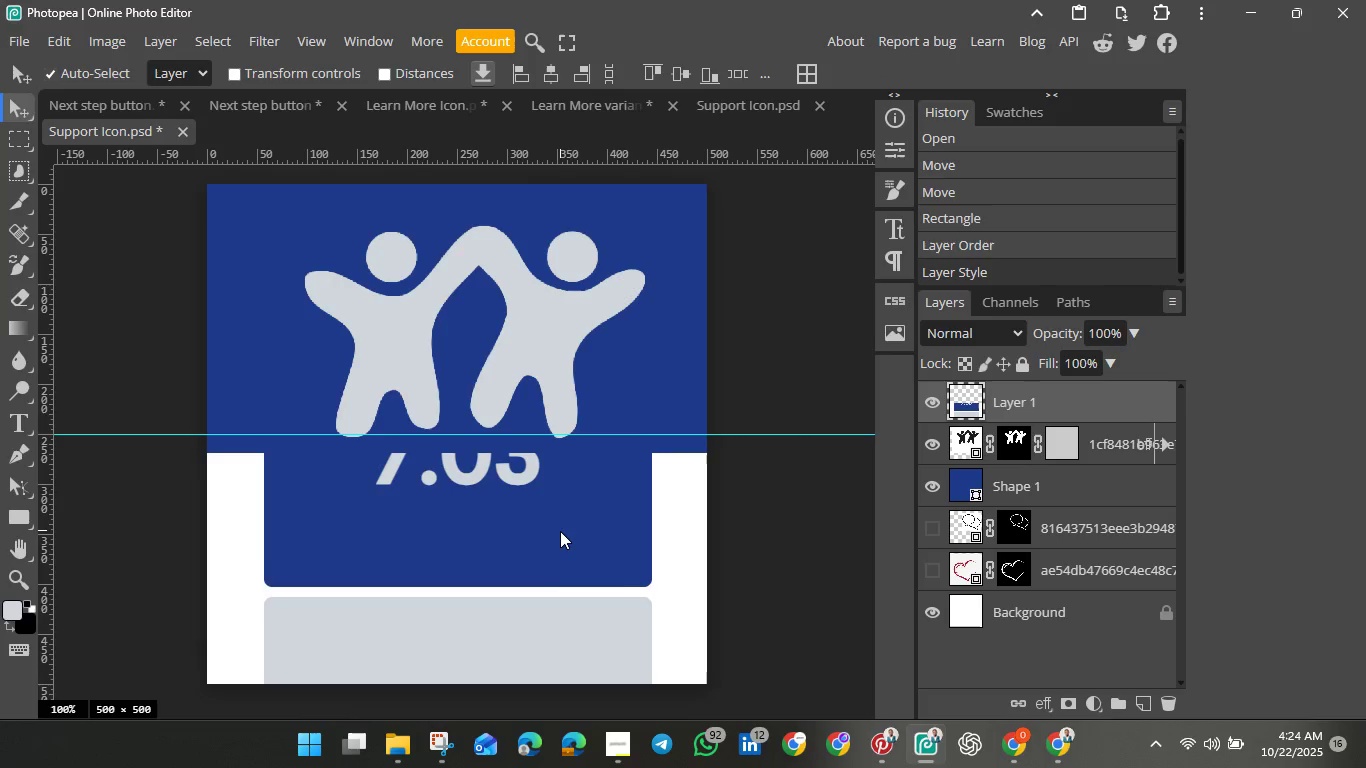 
left_click_drag(start_coordinate=[560, 531], to_coordinate=[550, 596])
 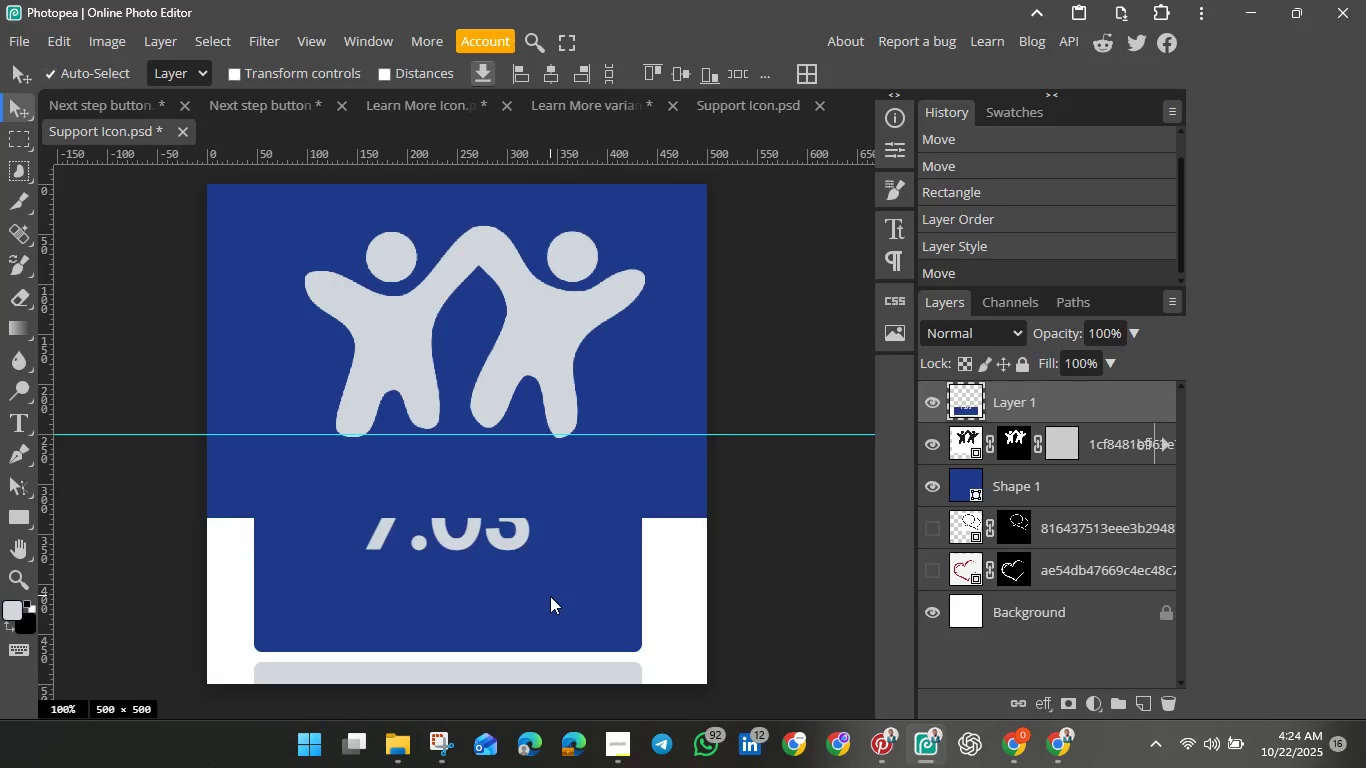 
key(Backspace)
 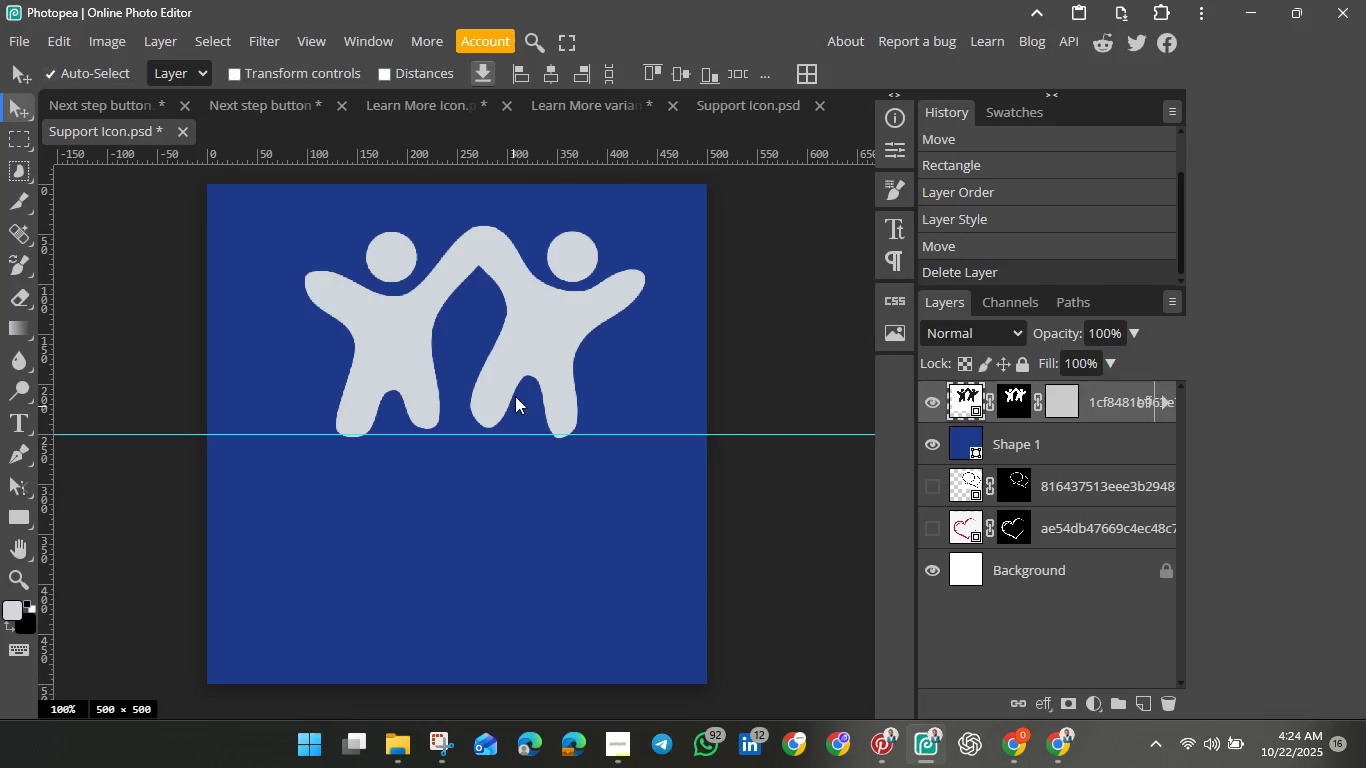 
left_click_drag(start_coordinate=[525, 365], to_coordinate=[509, 463])
 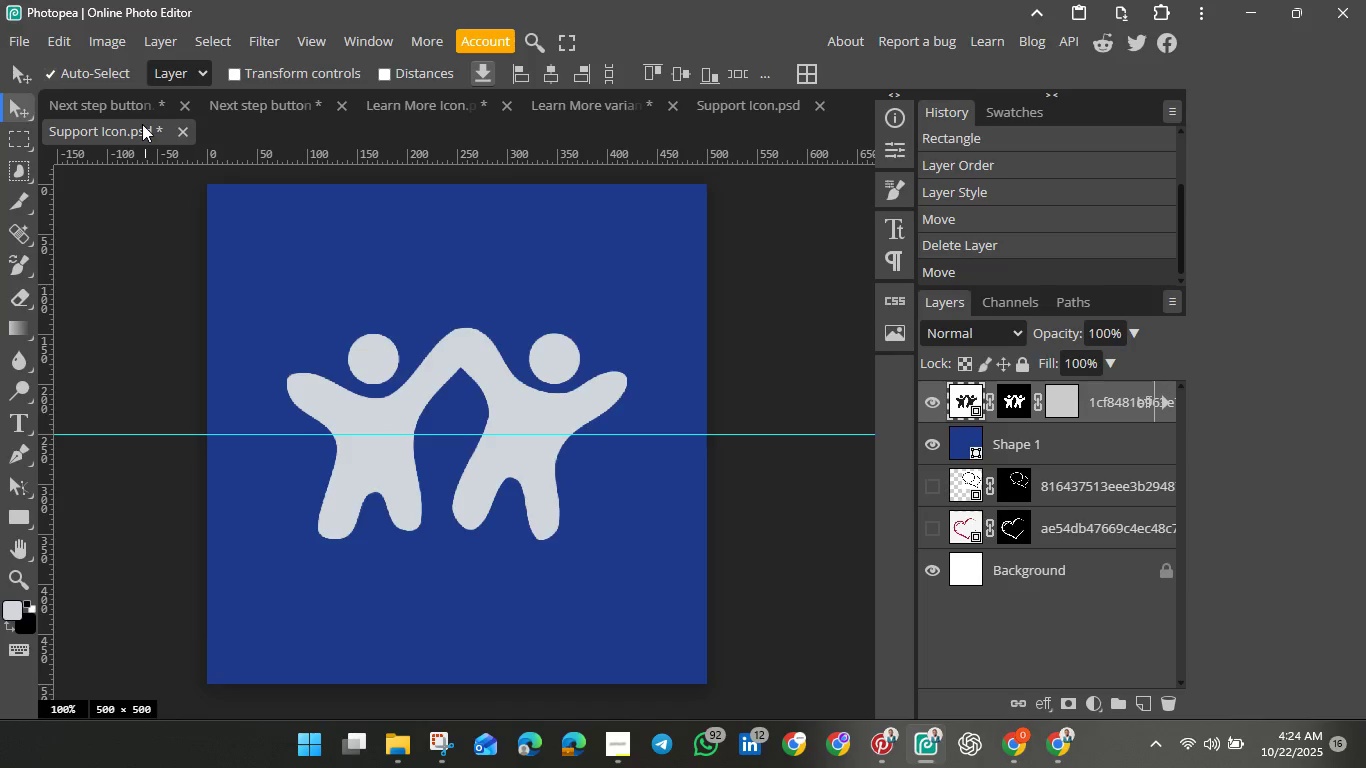 
left_click([142, 124])
 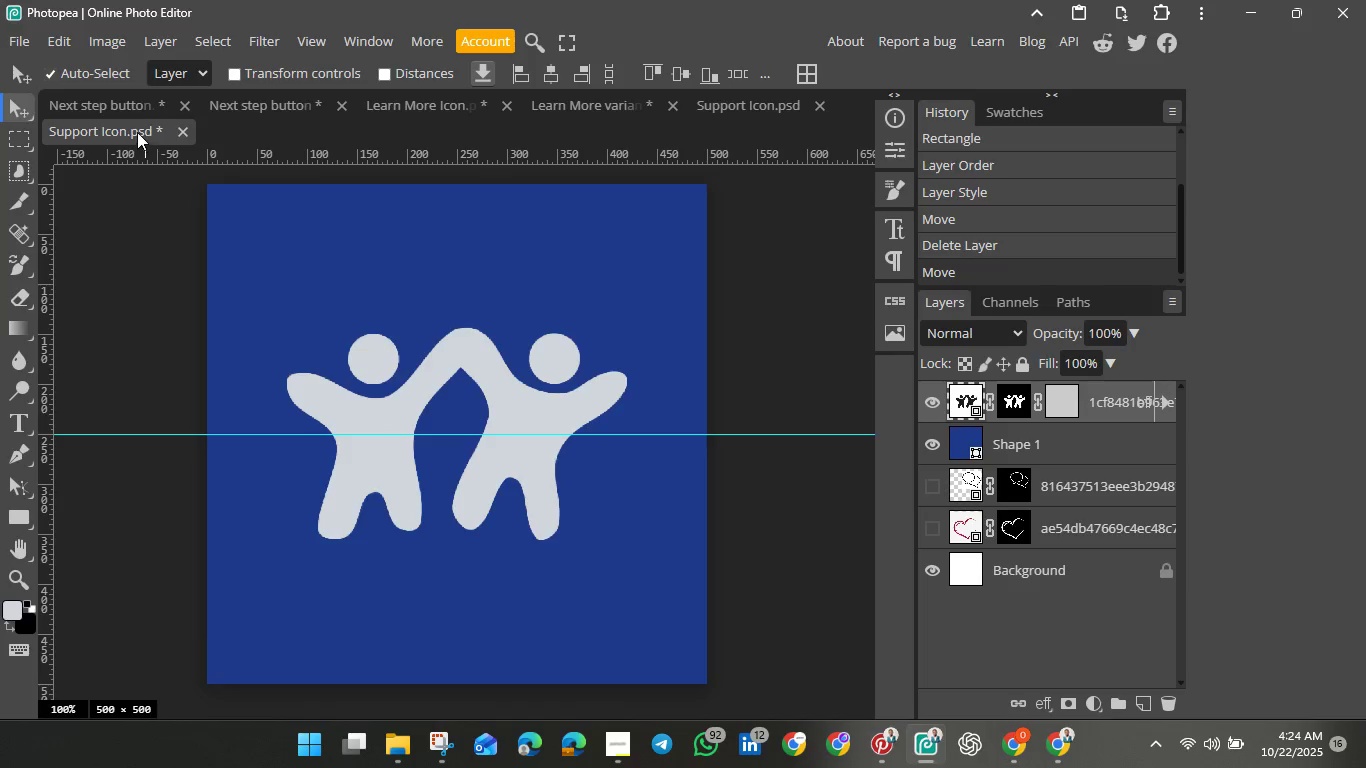 
double_click([137, 132])
 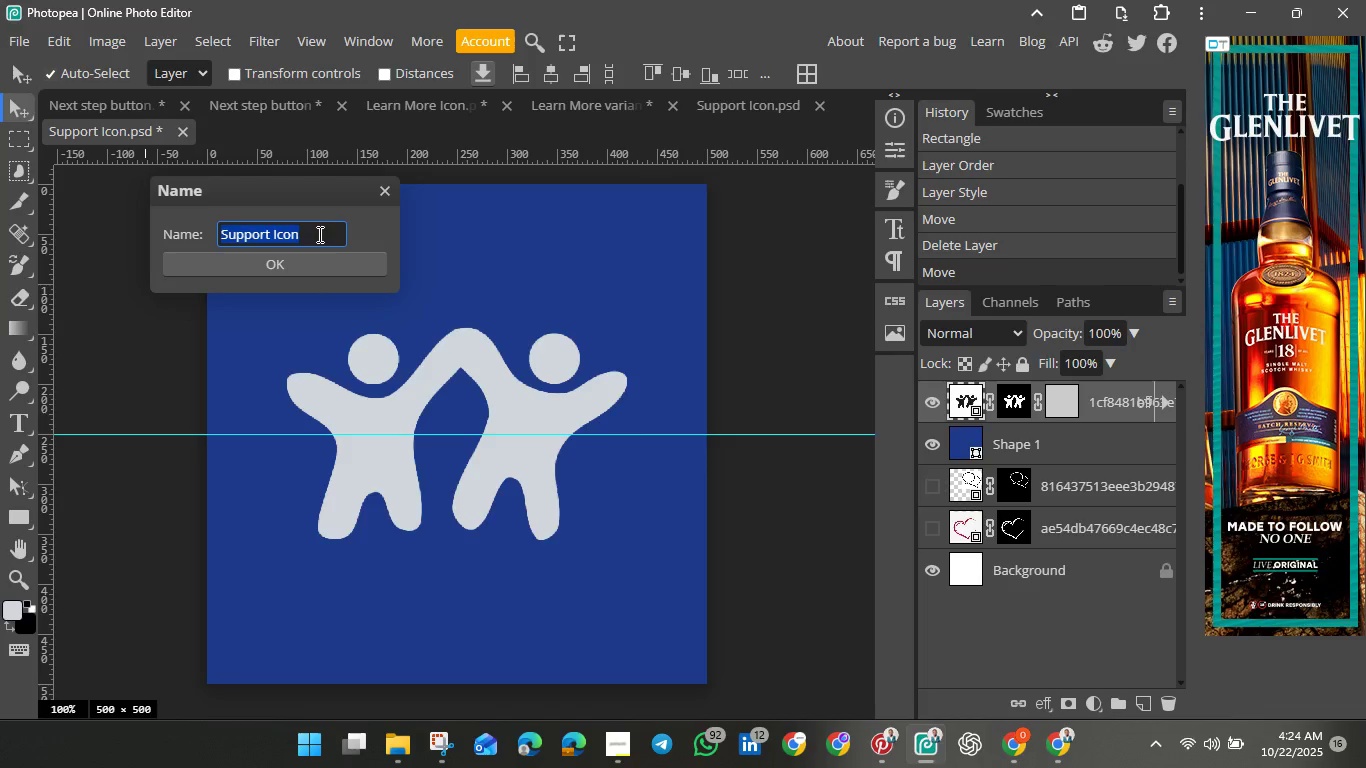 
left_click([318, 234])
 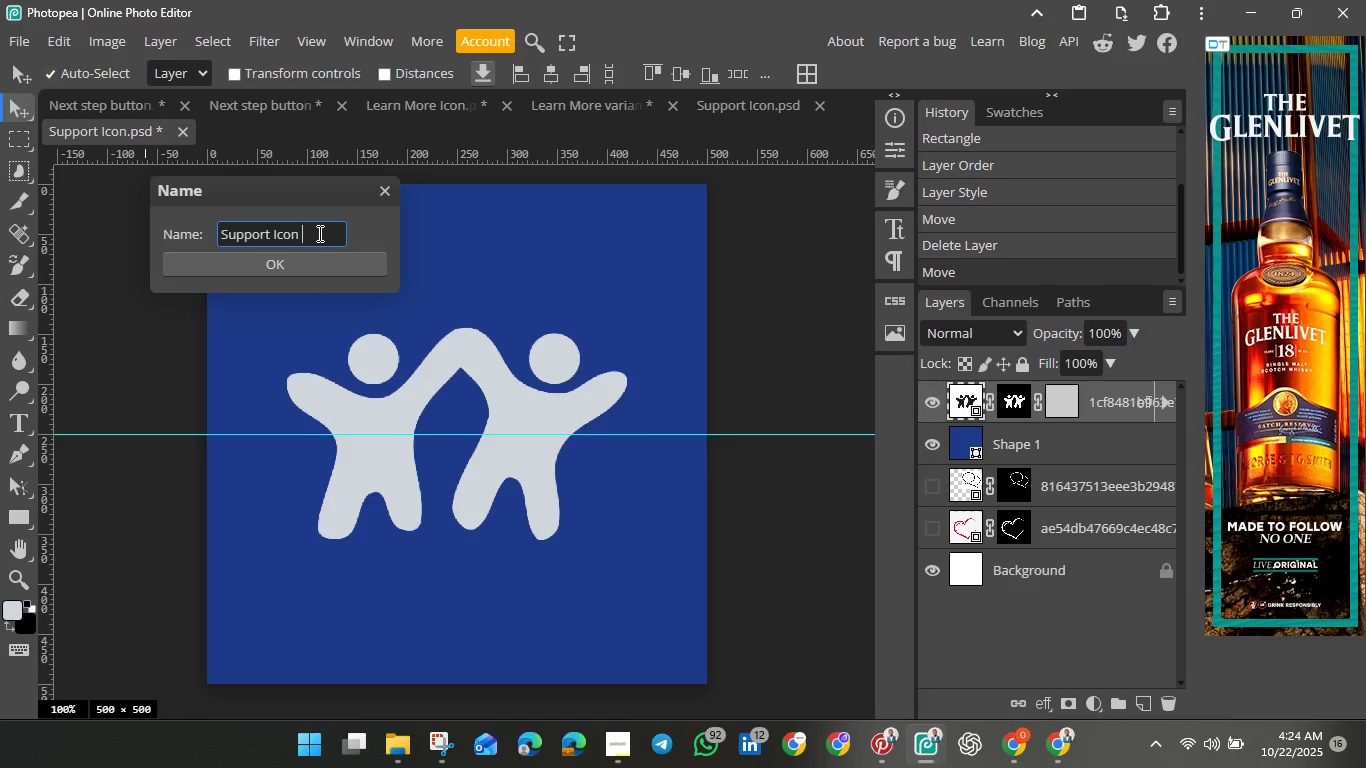 
key(Space)
 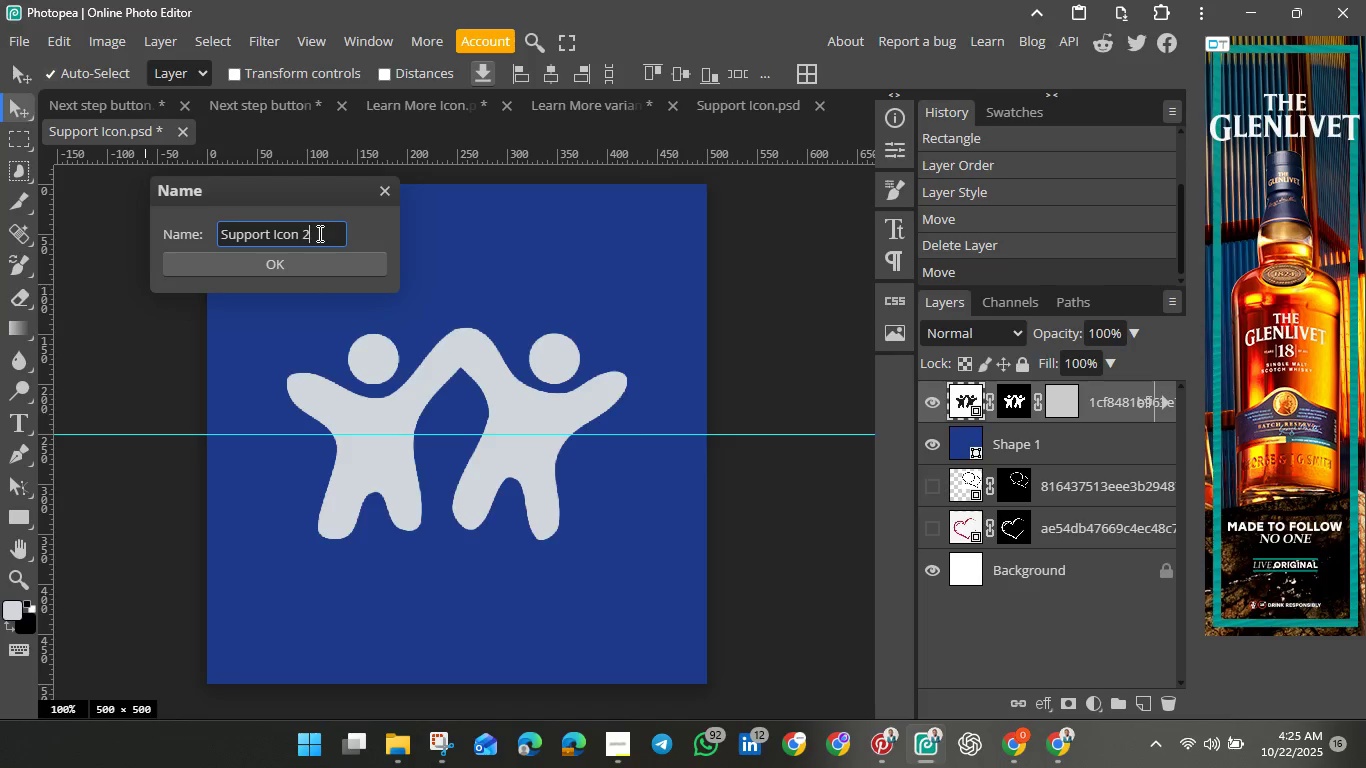 
key(2)
 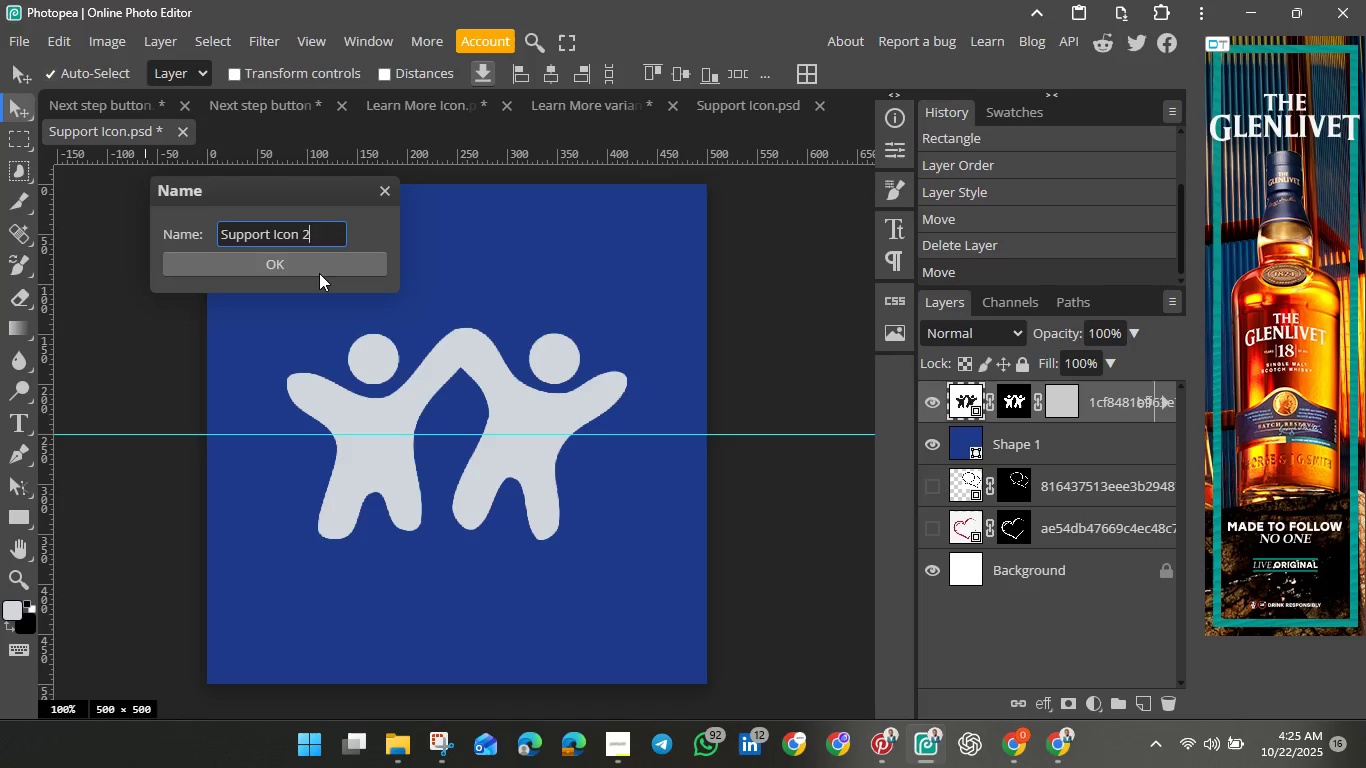 
left_click([319, 273])
 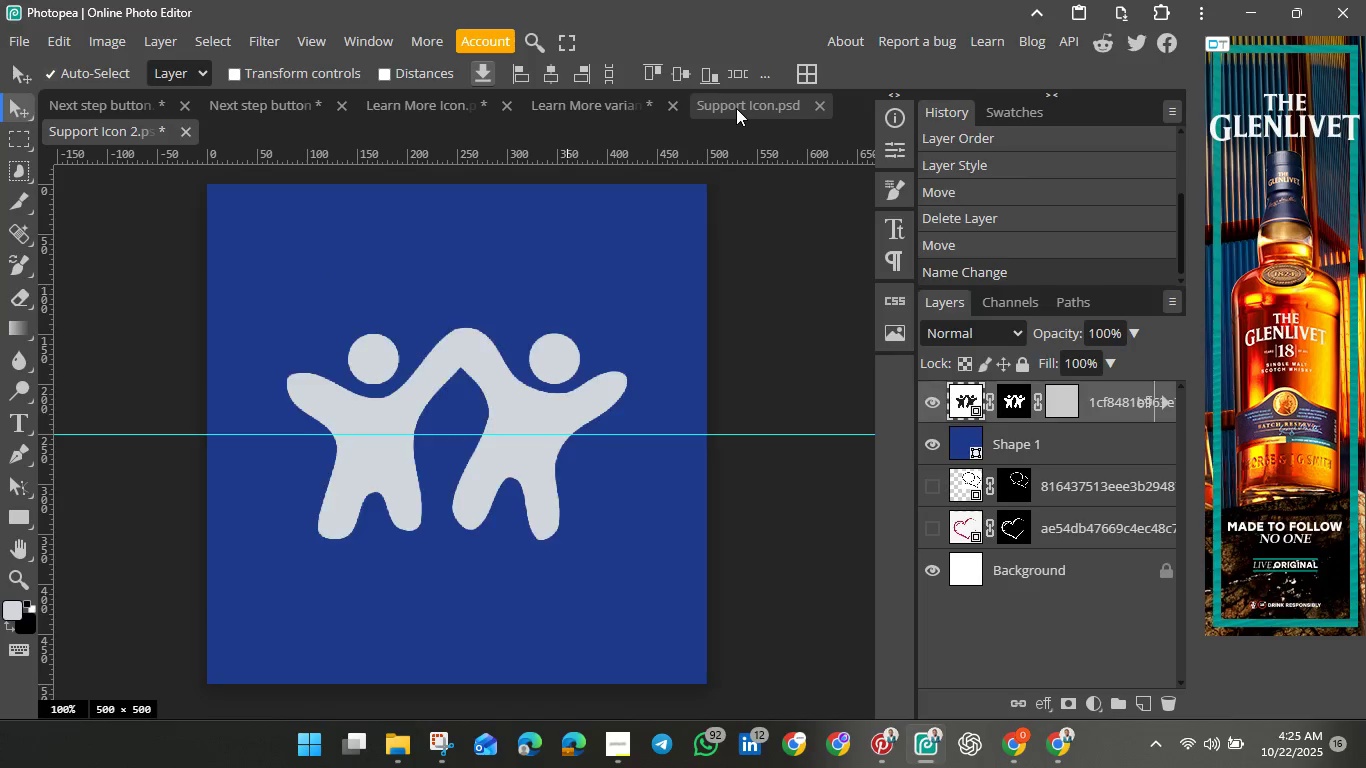 
double_click([736, 108])
 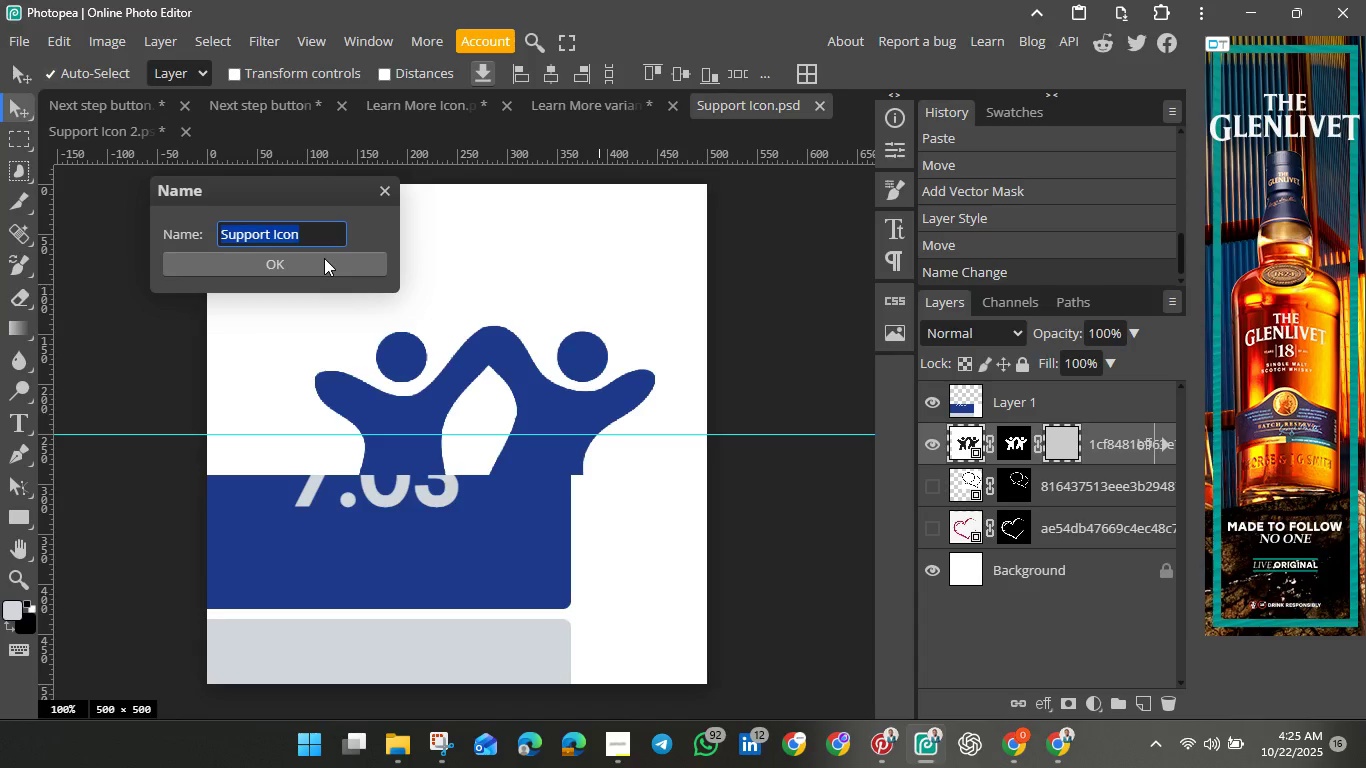 
left_click([324, 258])
 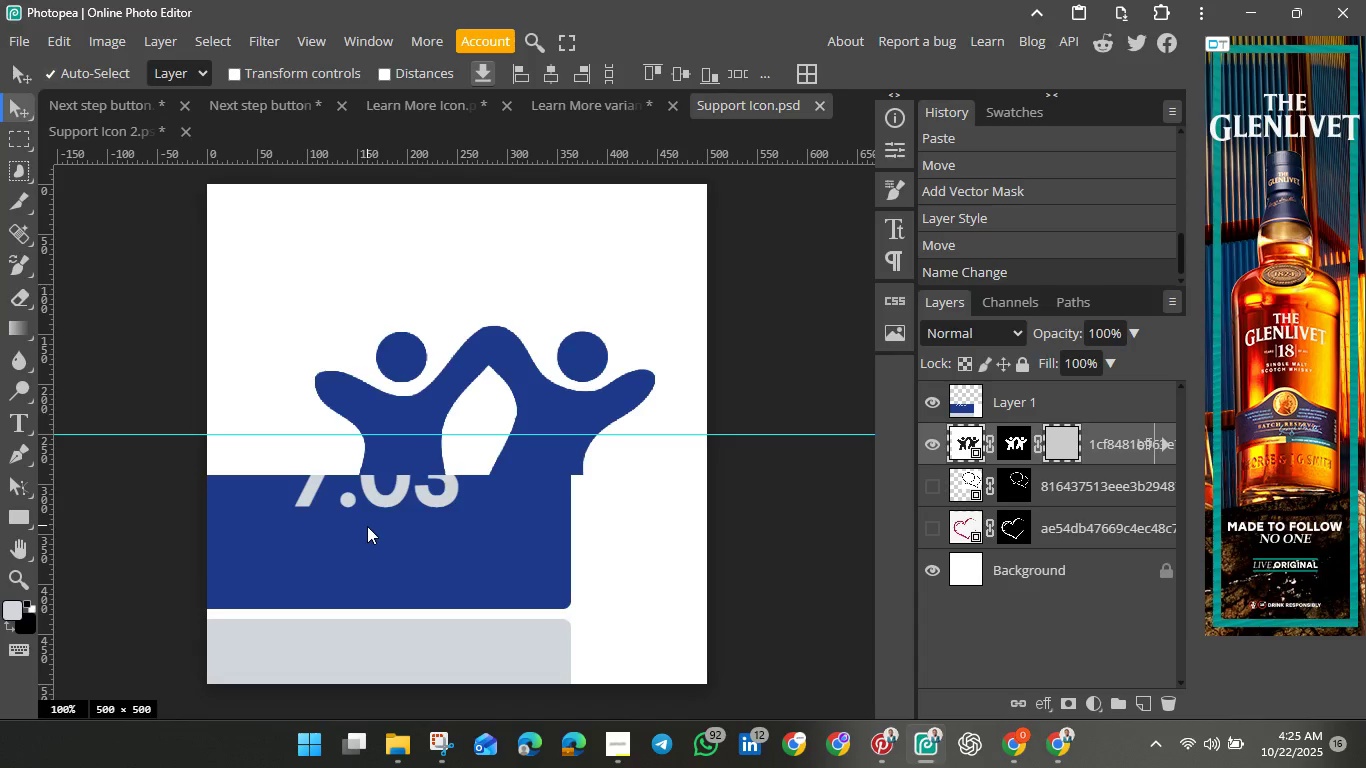 
left_click([367, 526])
 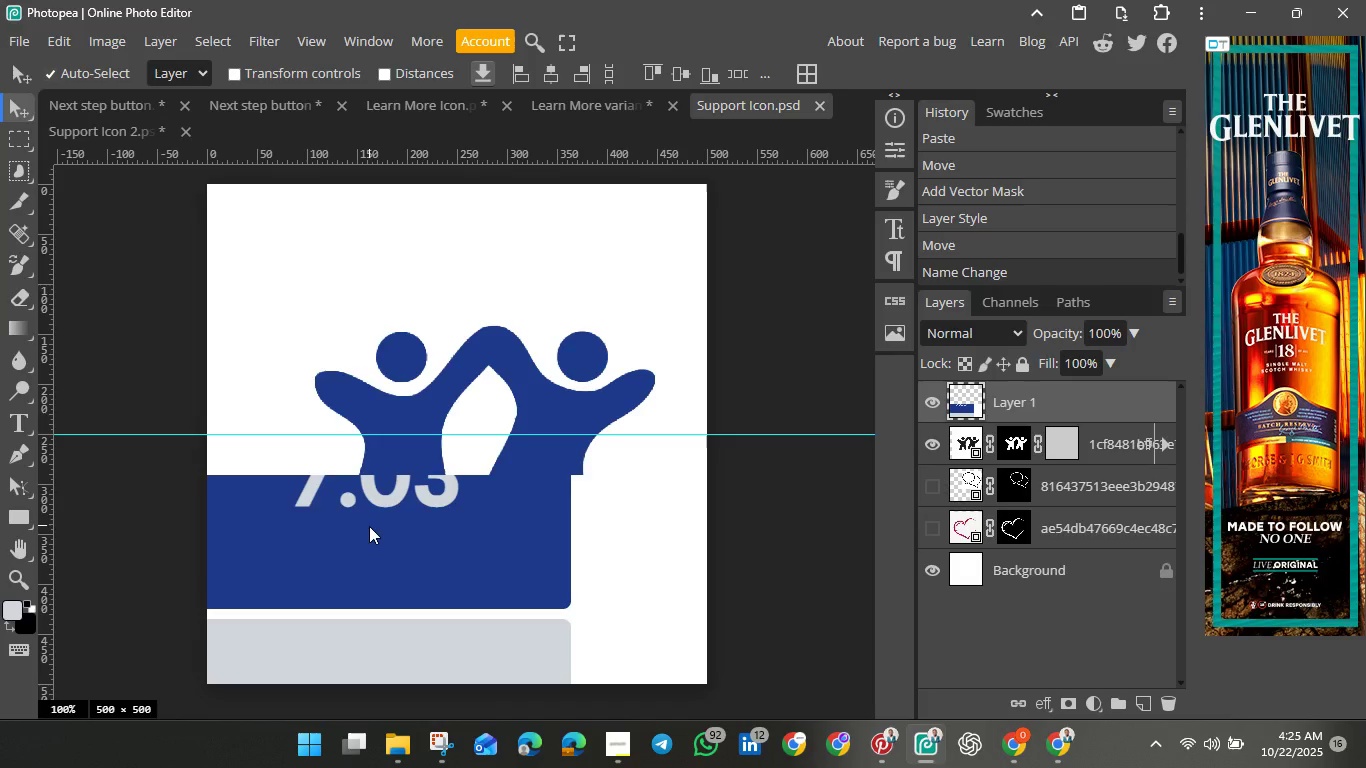 
key(Backspace)
 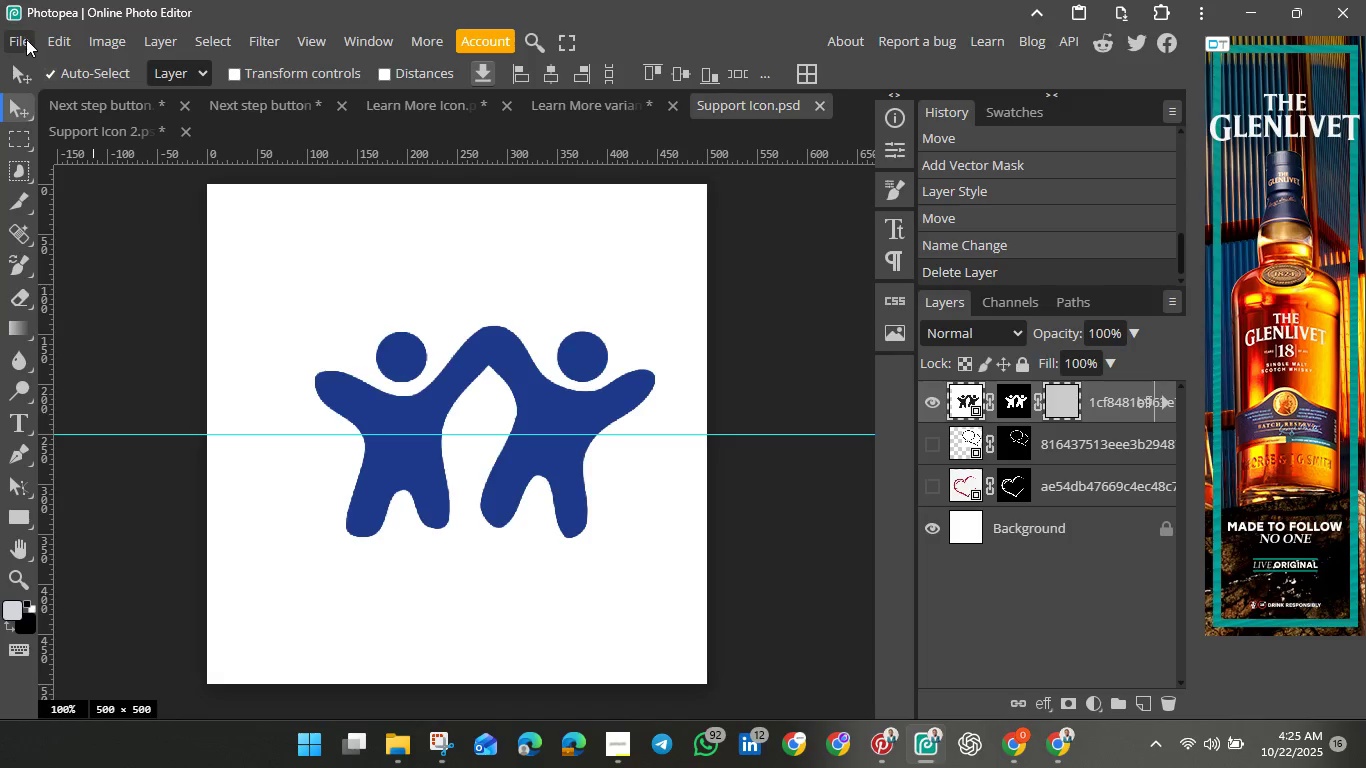 
left_click([26, 39])
 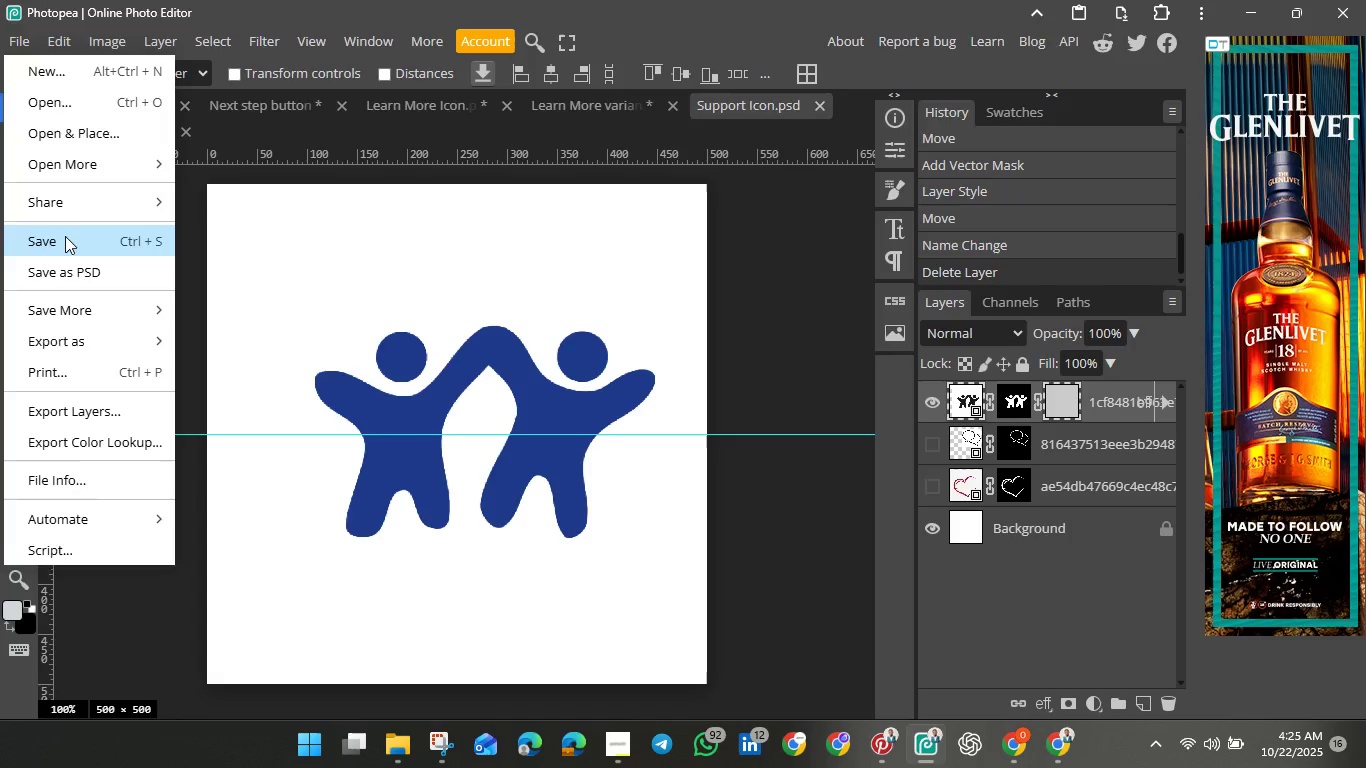 
left_click([65, 236])
 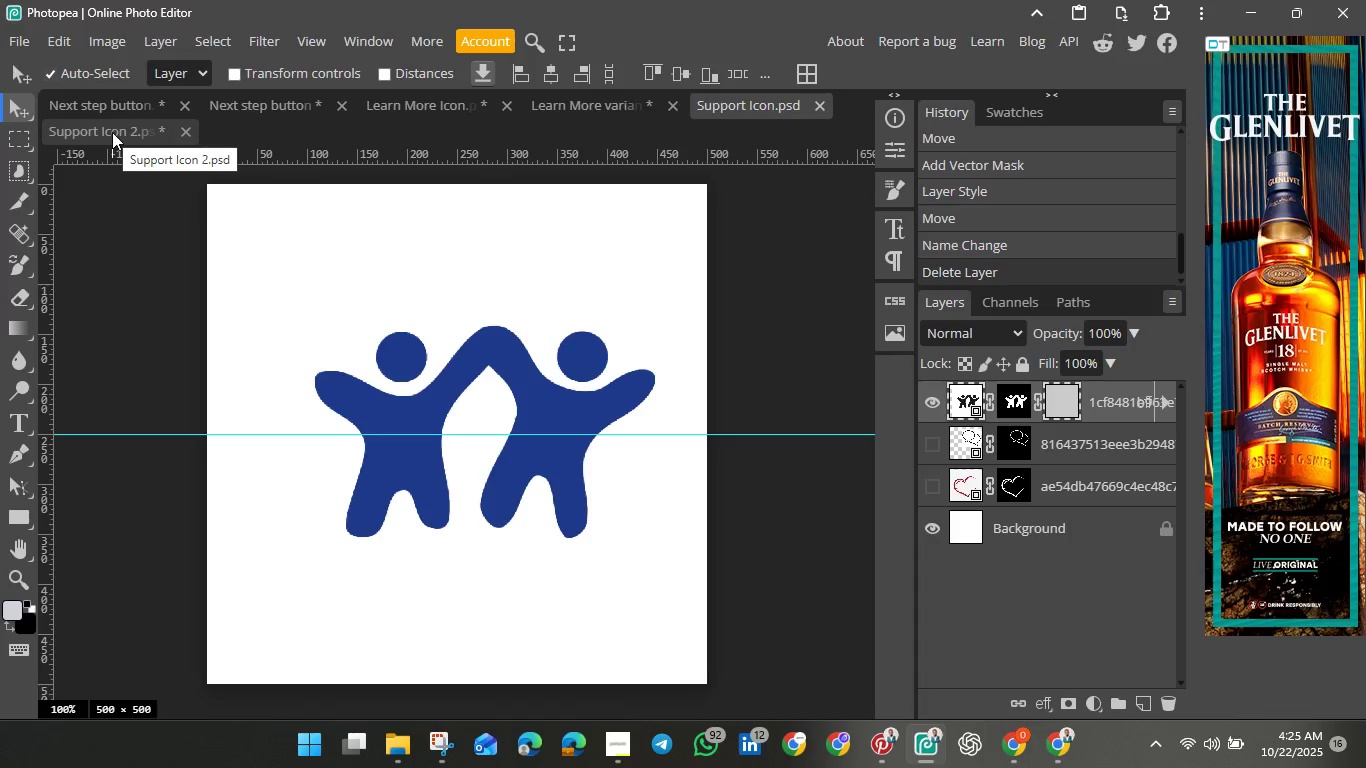 
left_click([113, 127])
 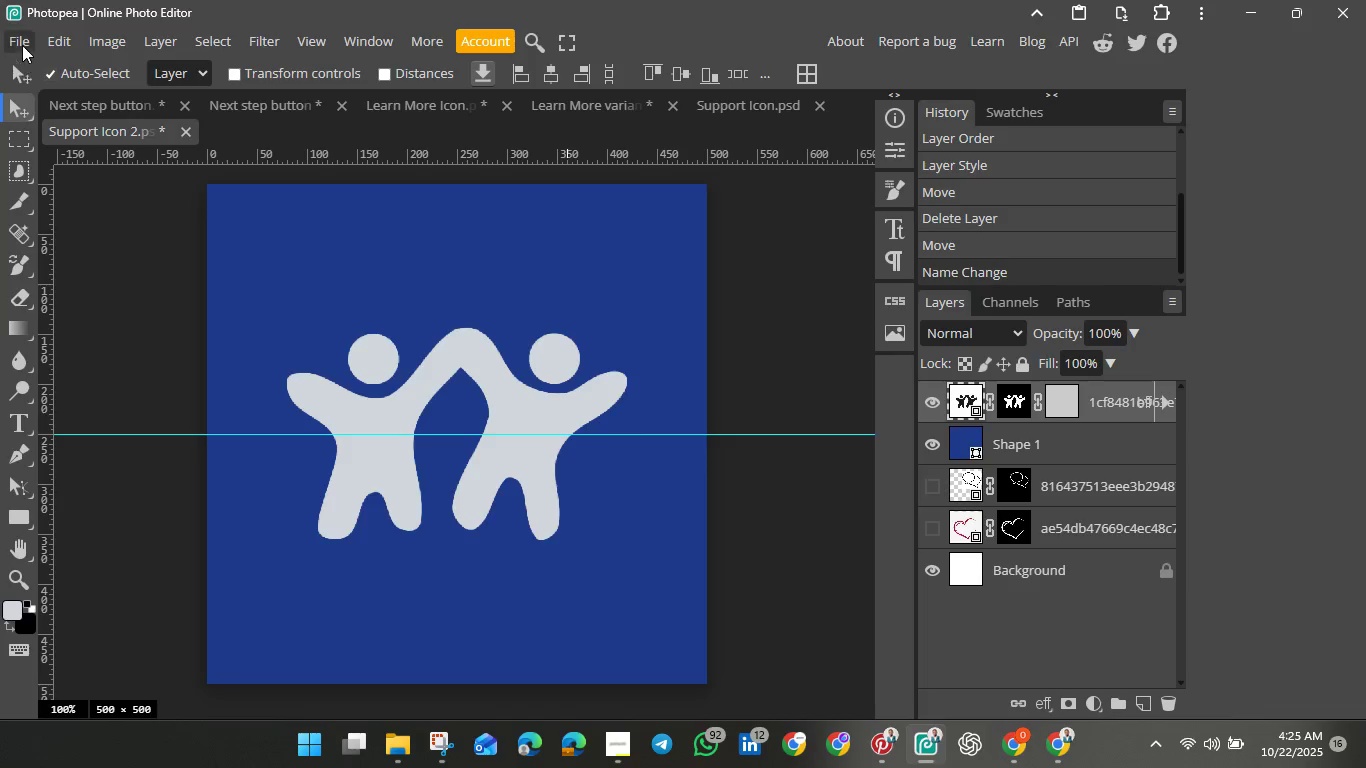 
left_click([22, 41])
 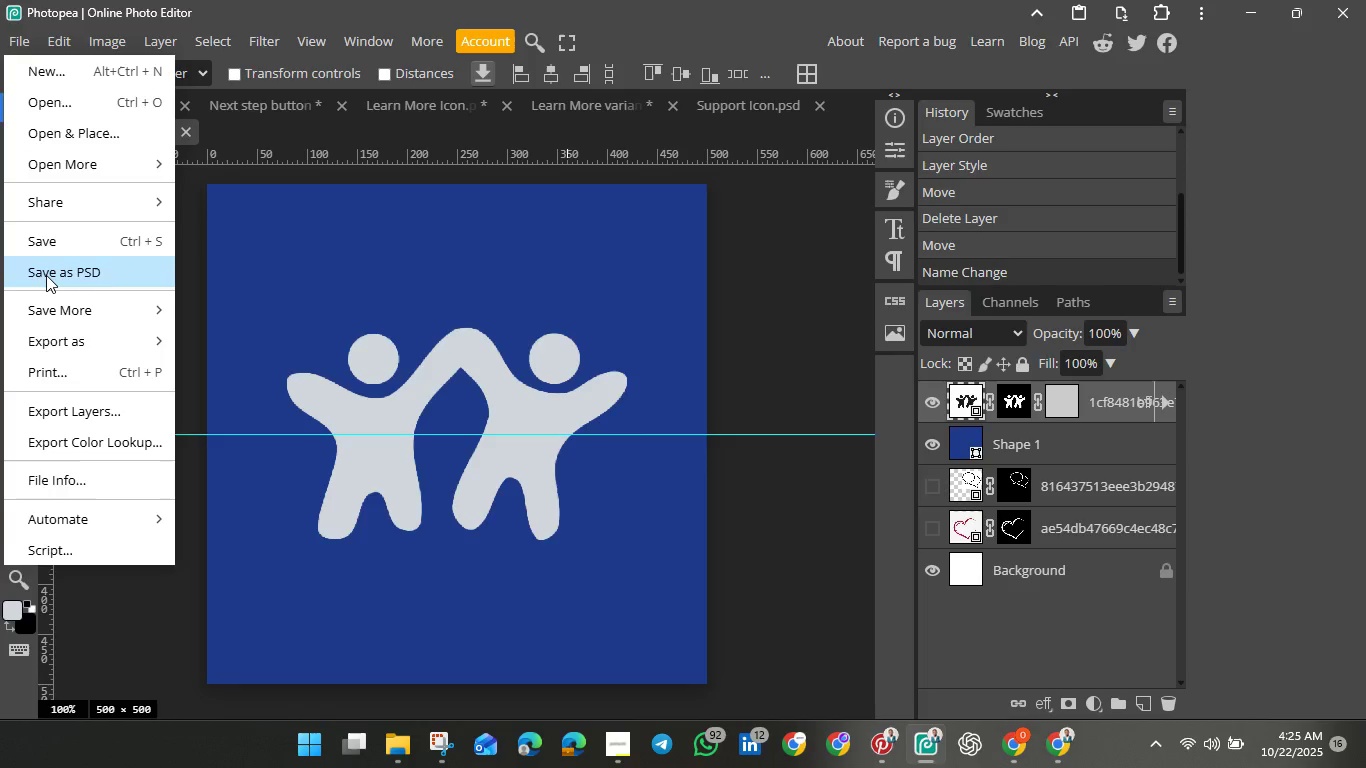 
left_click([46, 275])
 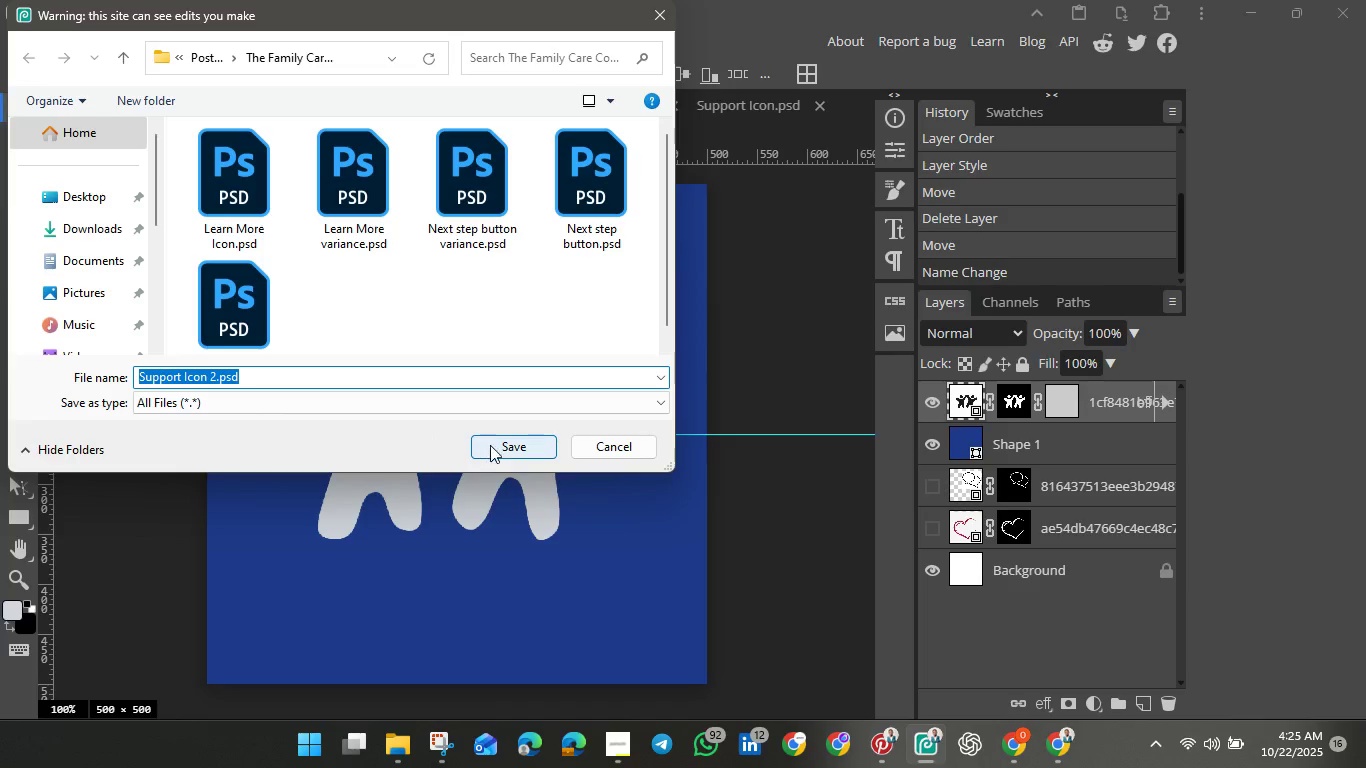 
left_click([499, 447])
 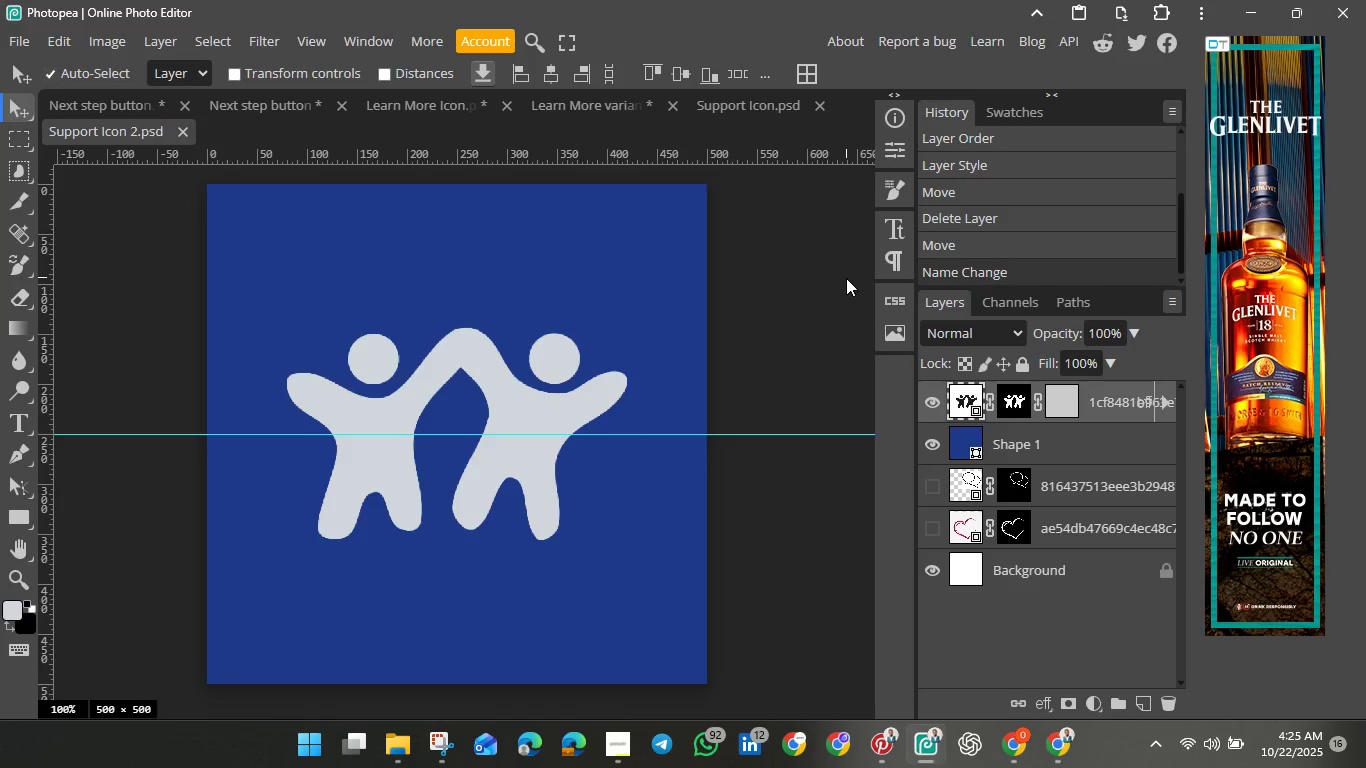 
wait(24.65)
 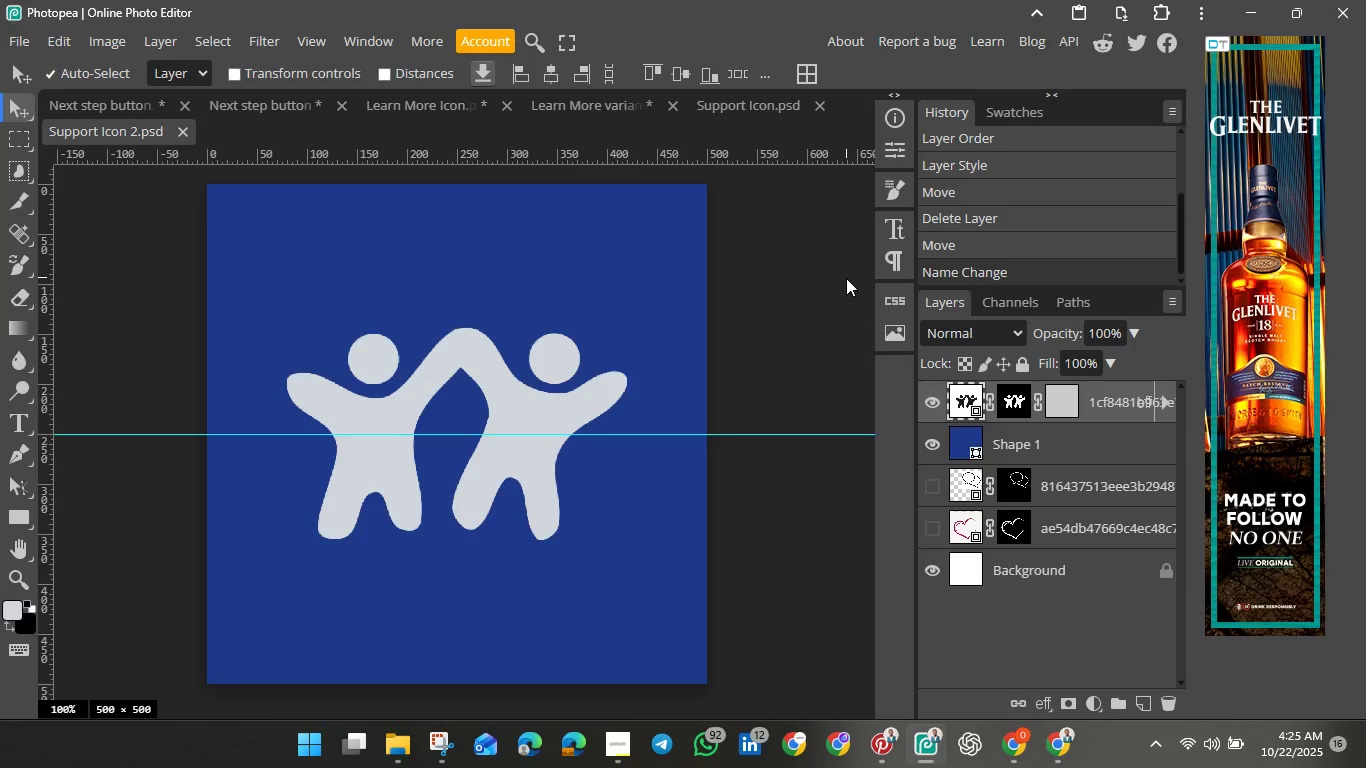 
left_click([725, 108])
 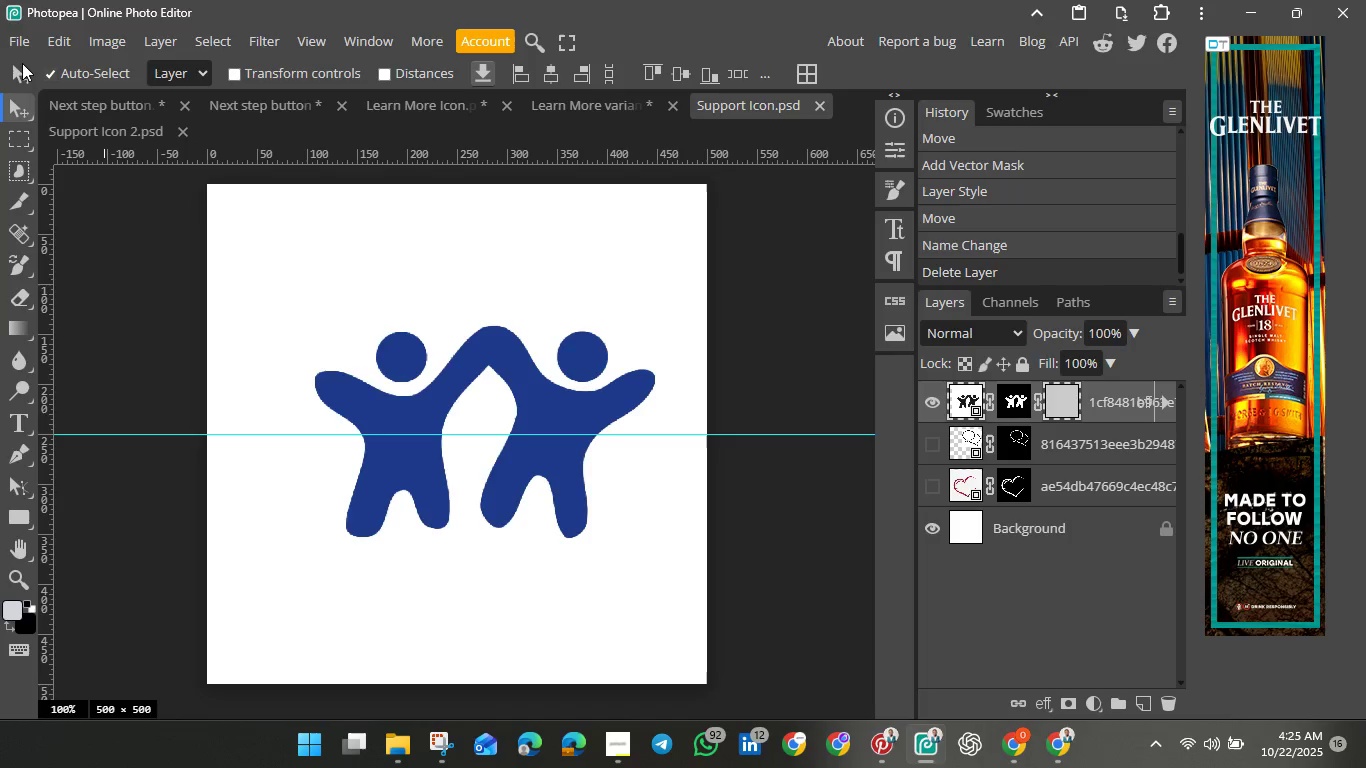 
left_click([80, 129])
 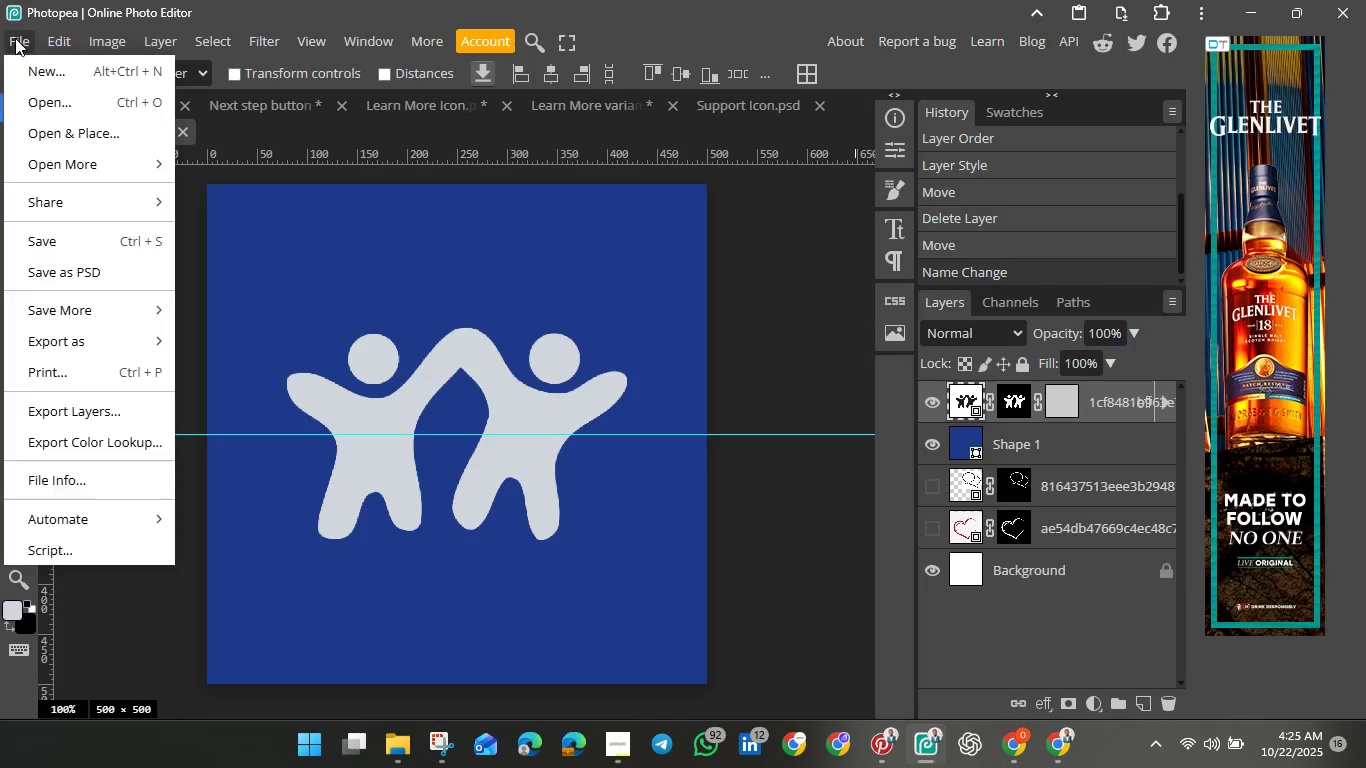 
left_click([15, 38])
 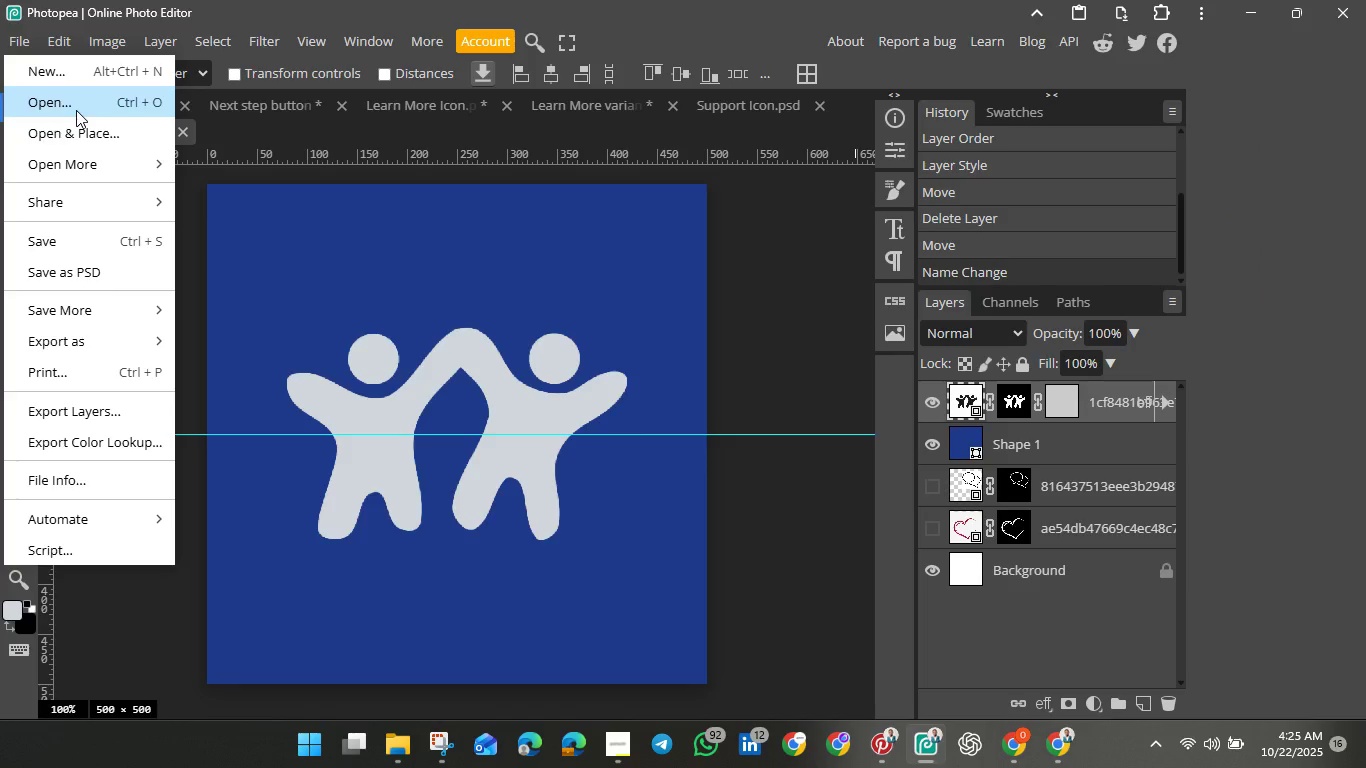 
wait(6.17)
 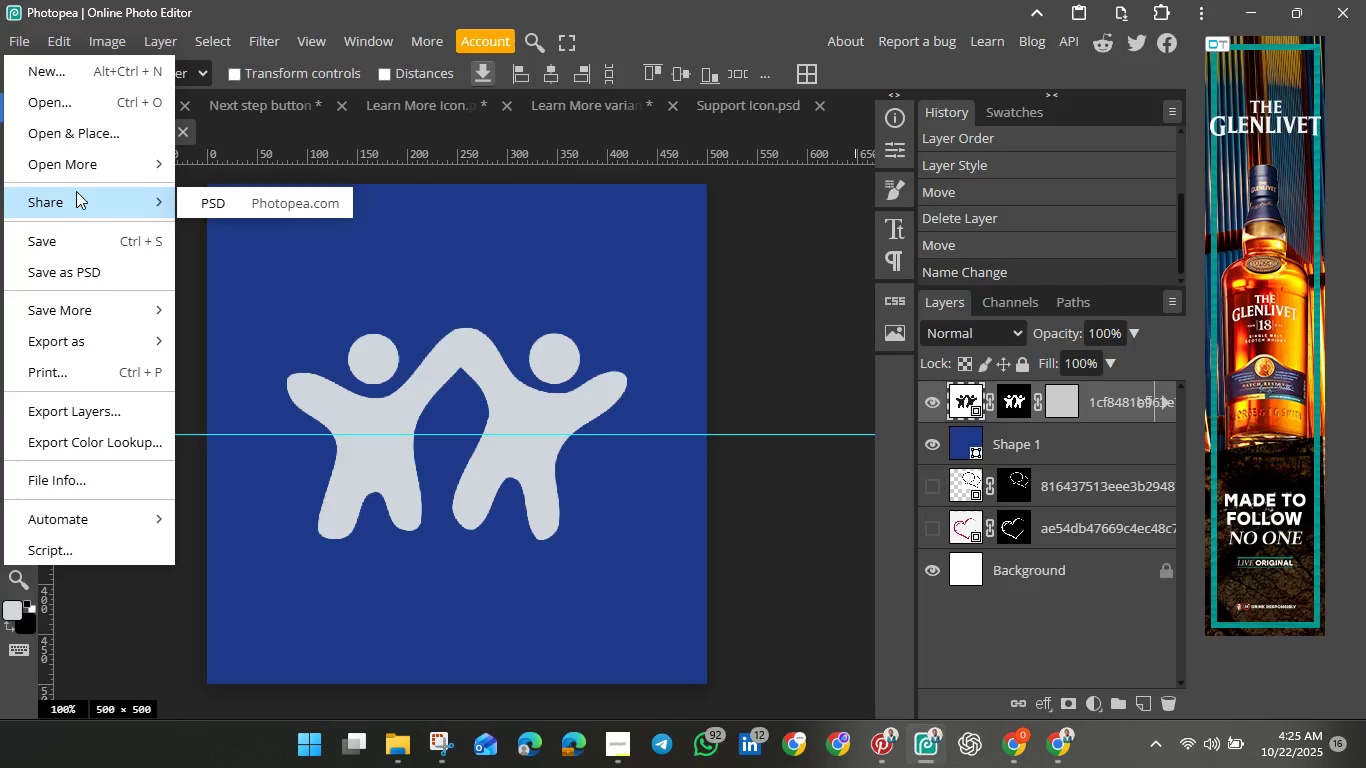 
left_click([76, 110])
 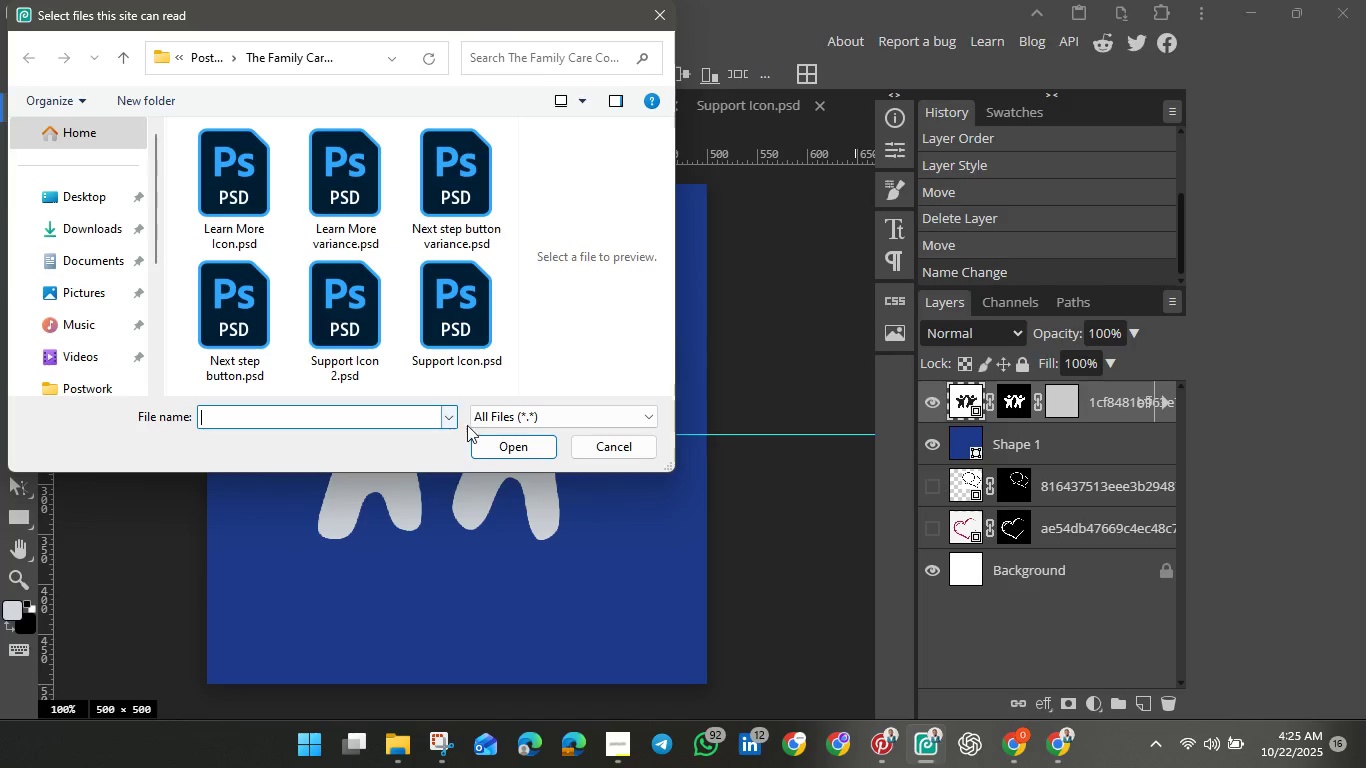 
scroll: coordinate [421, 315], scroll_direction: down, amount: 5.0
 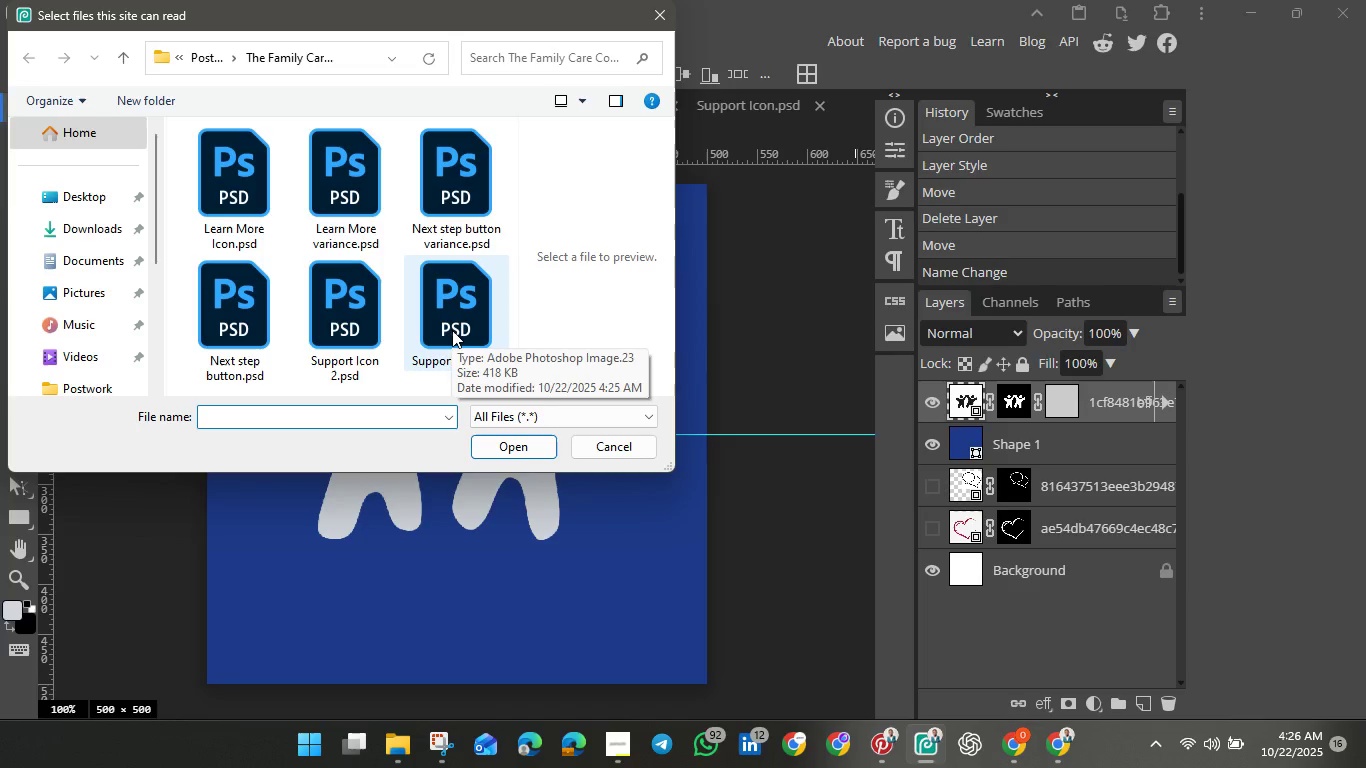 
left_click([452, 330])
 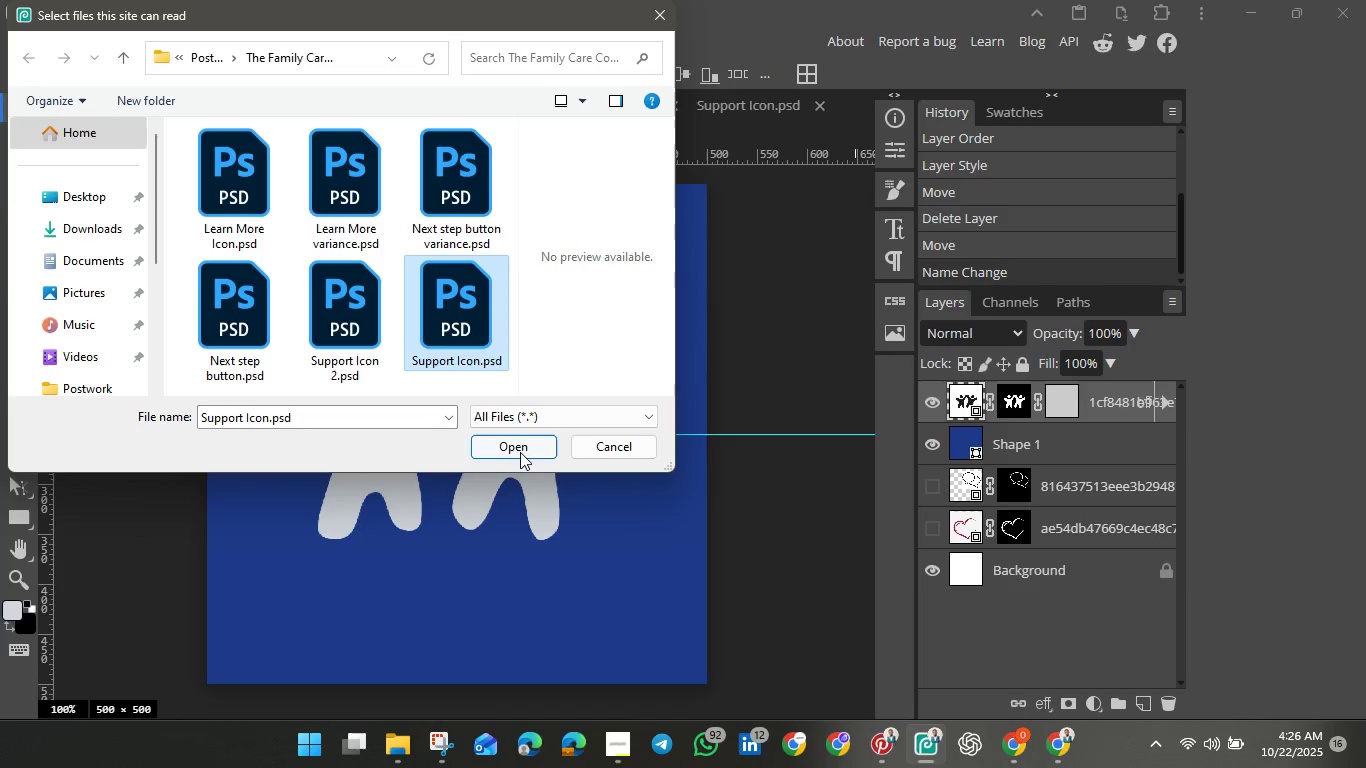 
left_click([520, 452])
 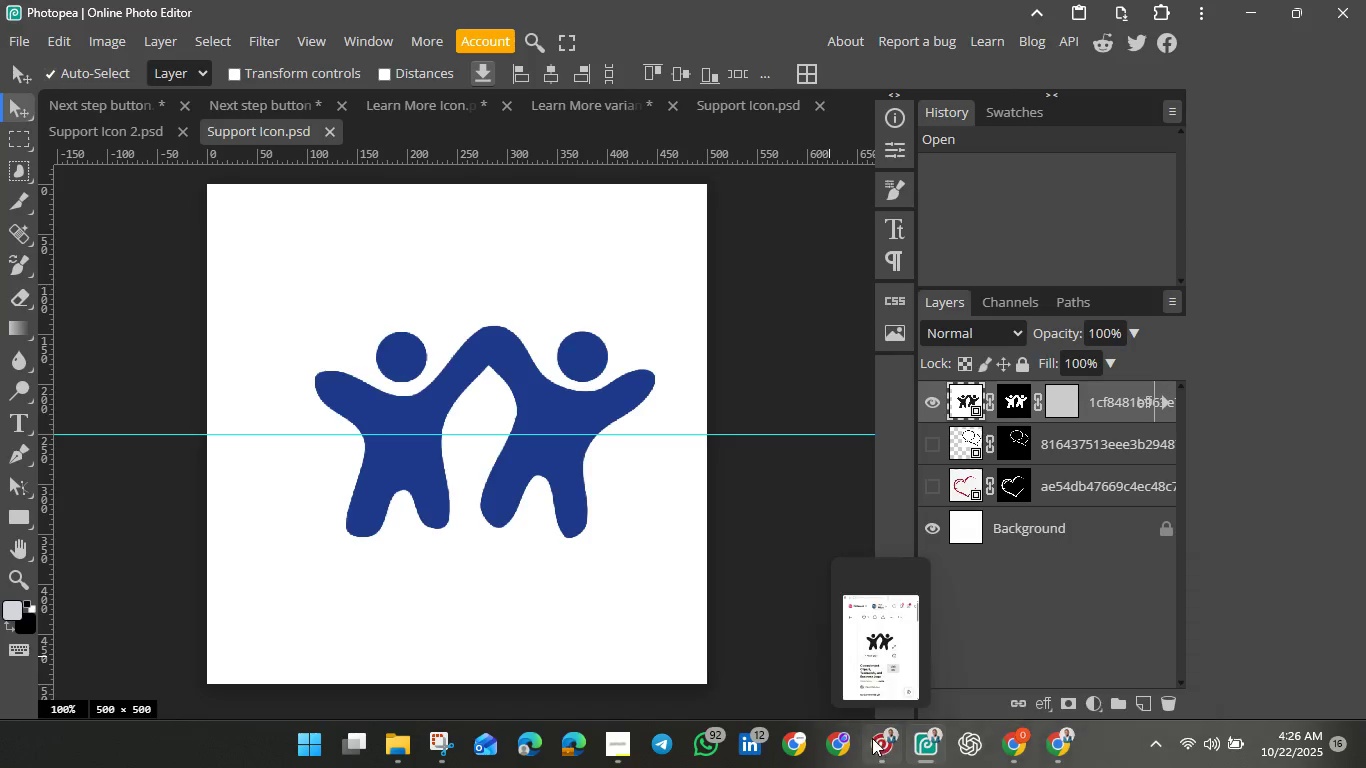 
left_click([876, 737])
 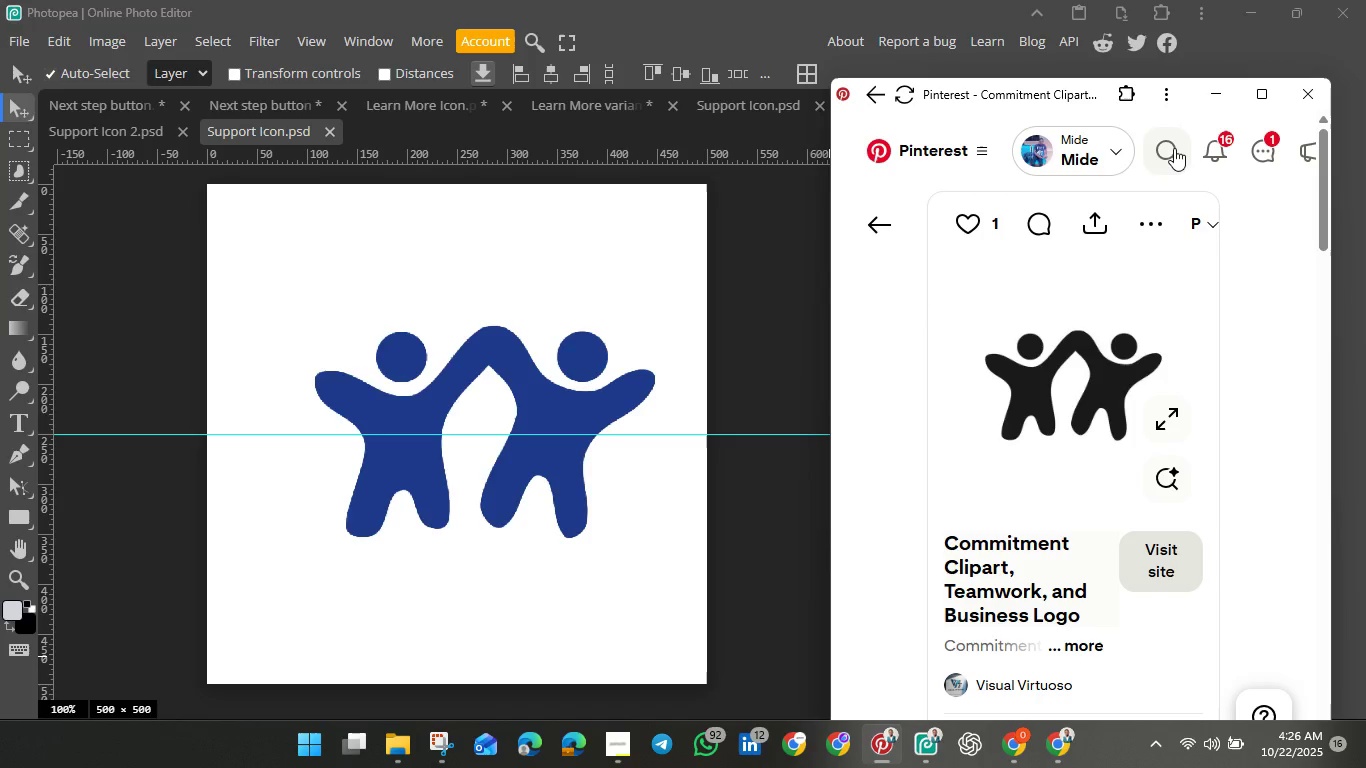 
left_click([1174, 148])
 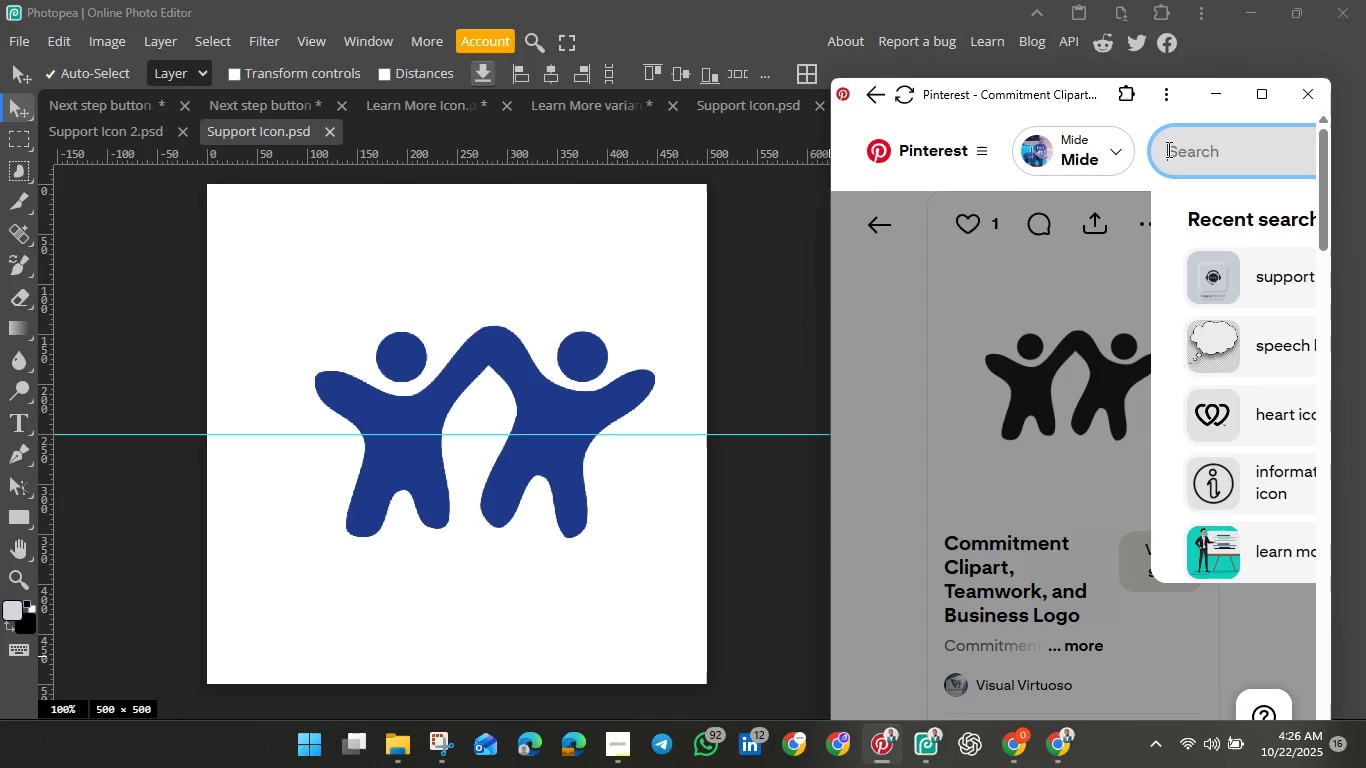 
type(question mark)
 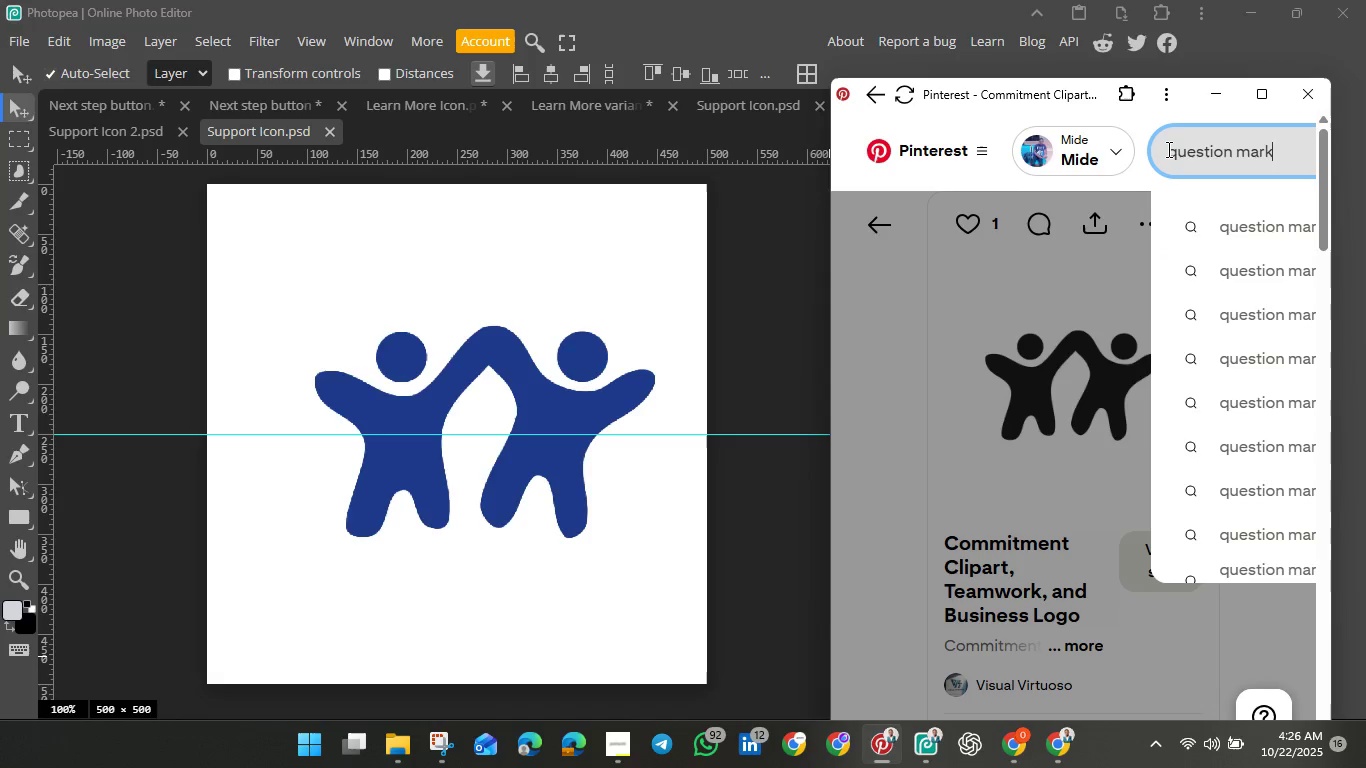 
hold_key(key=Enter, duration=0.42)
 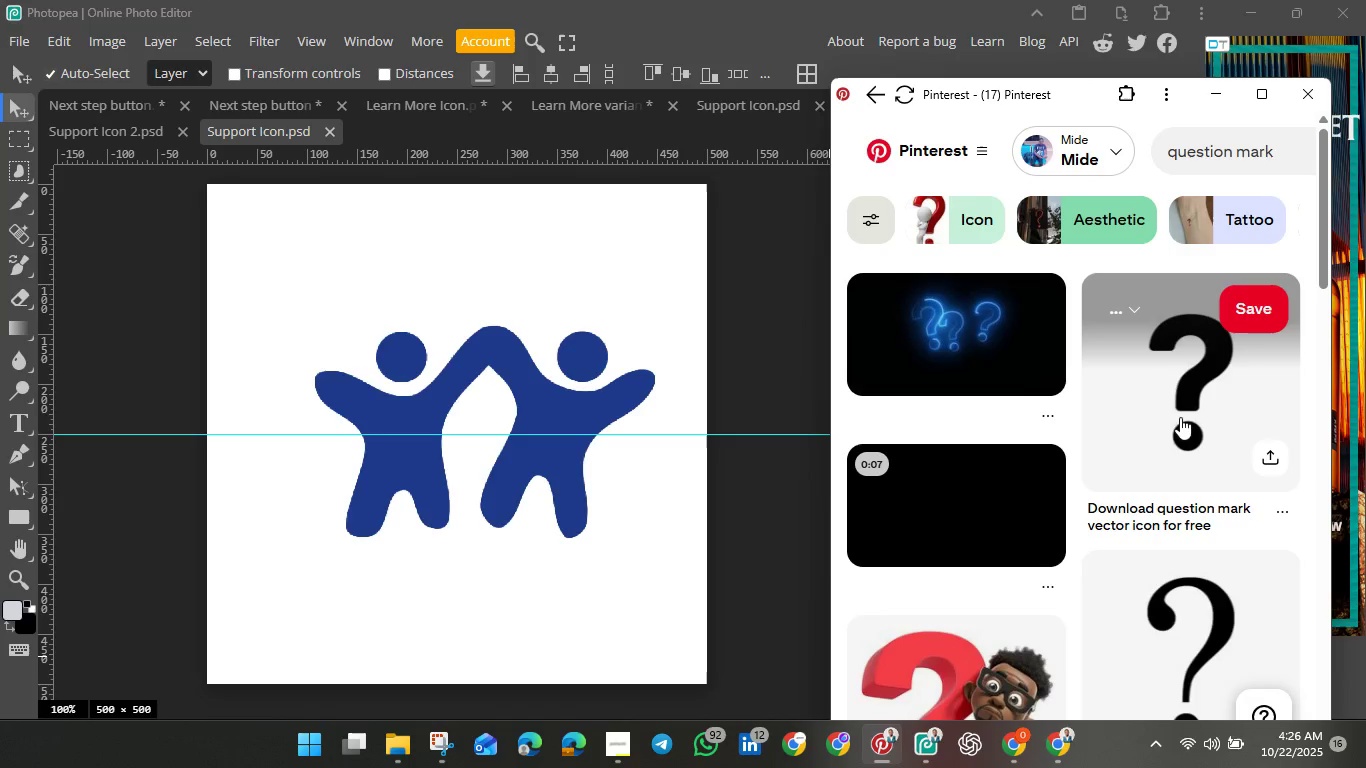 
scroll: coordinate [1214, 407], scroll_direction: down, amount: 4.0
 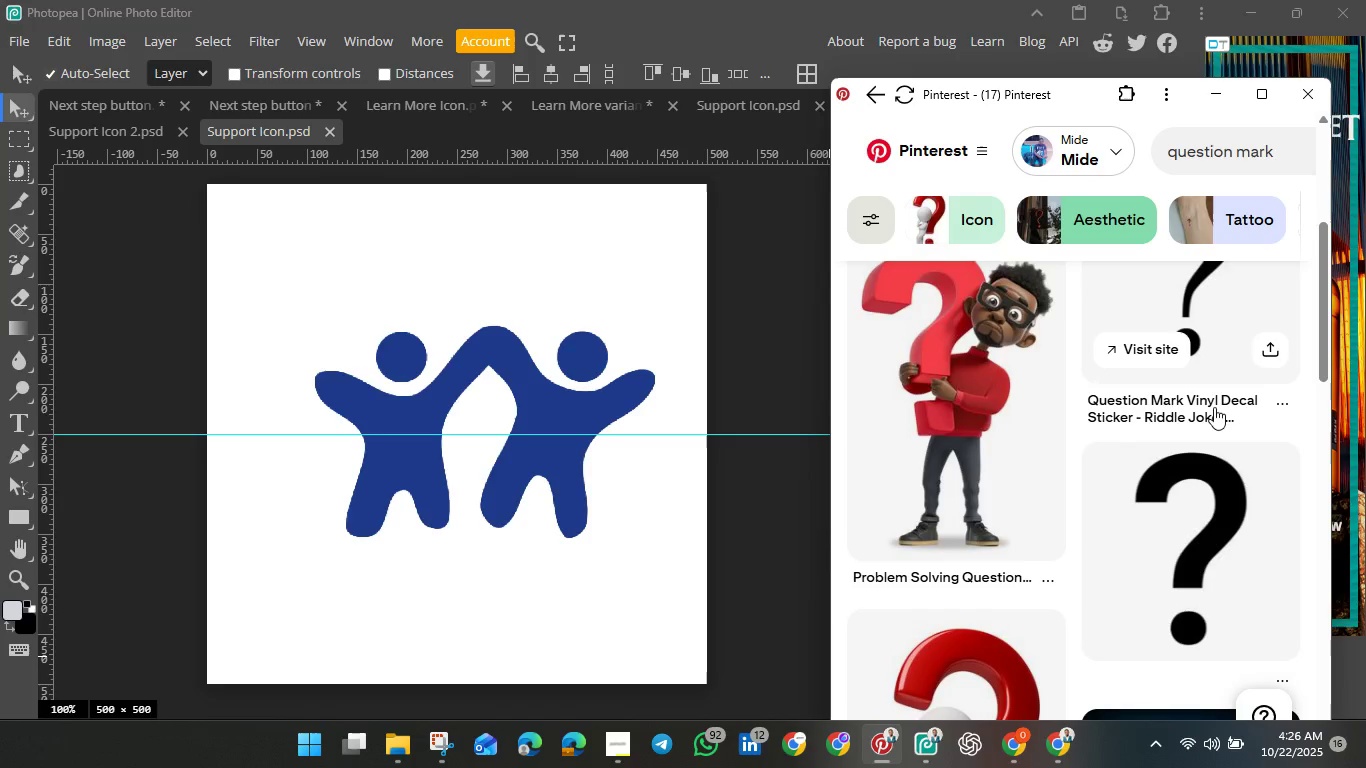 
scroll: coordinate [1214, 407], scroll_direction: up, amount: 2.0
 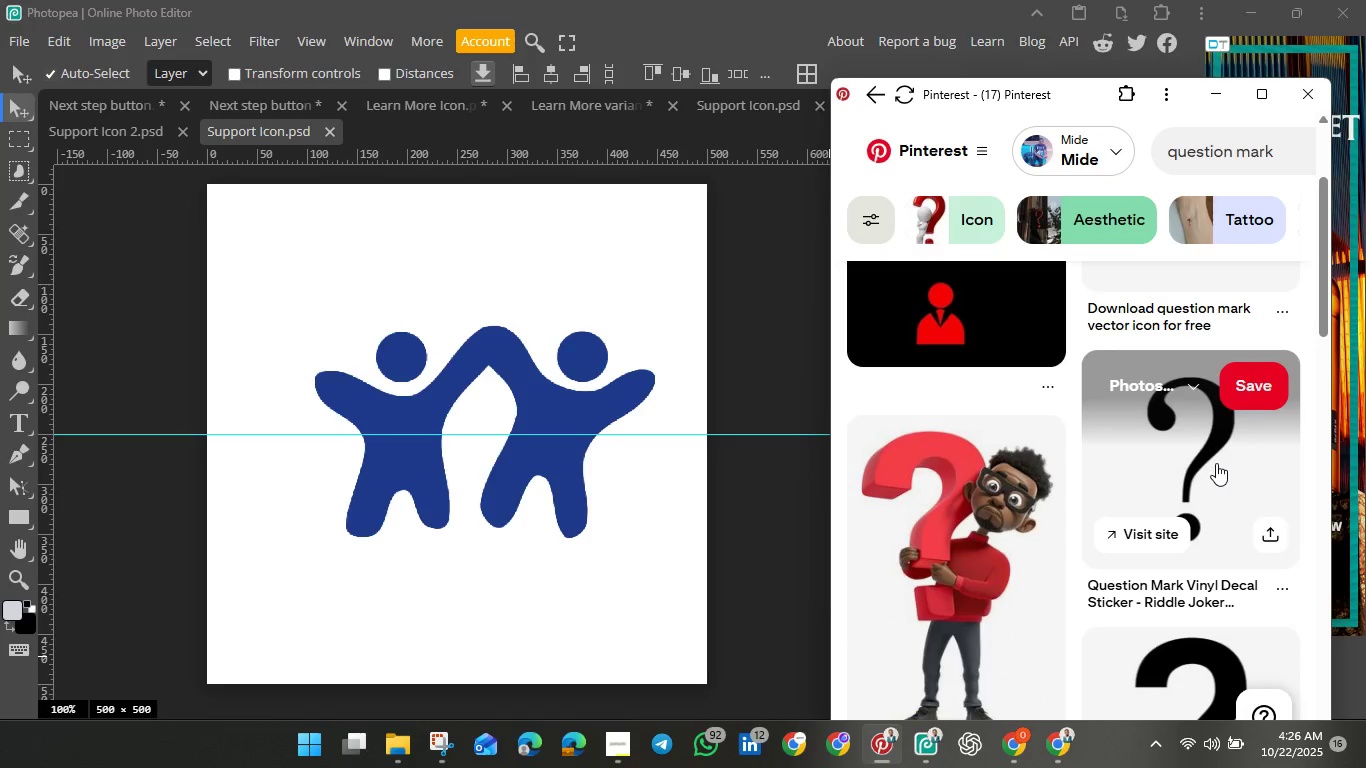 
left_click([1216, 463])
 